 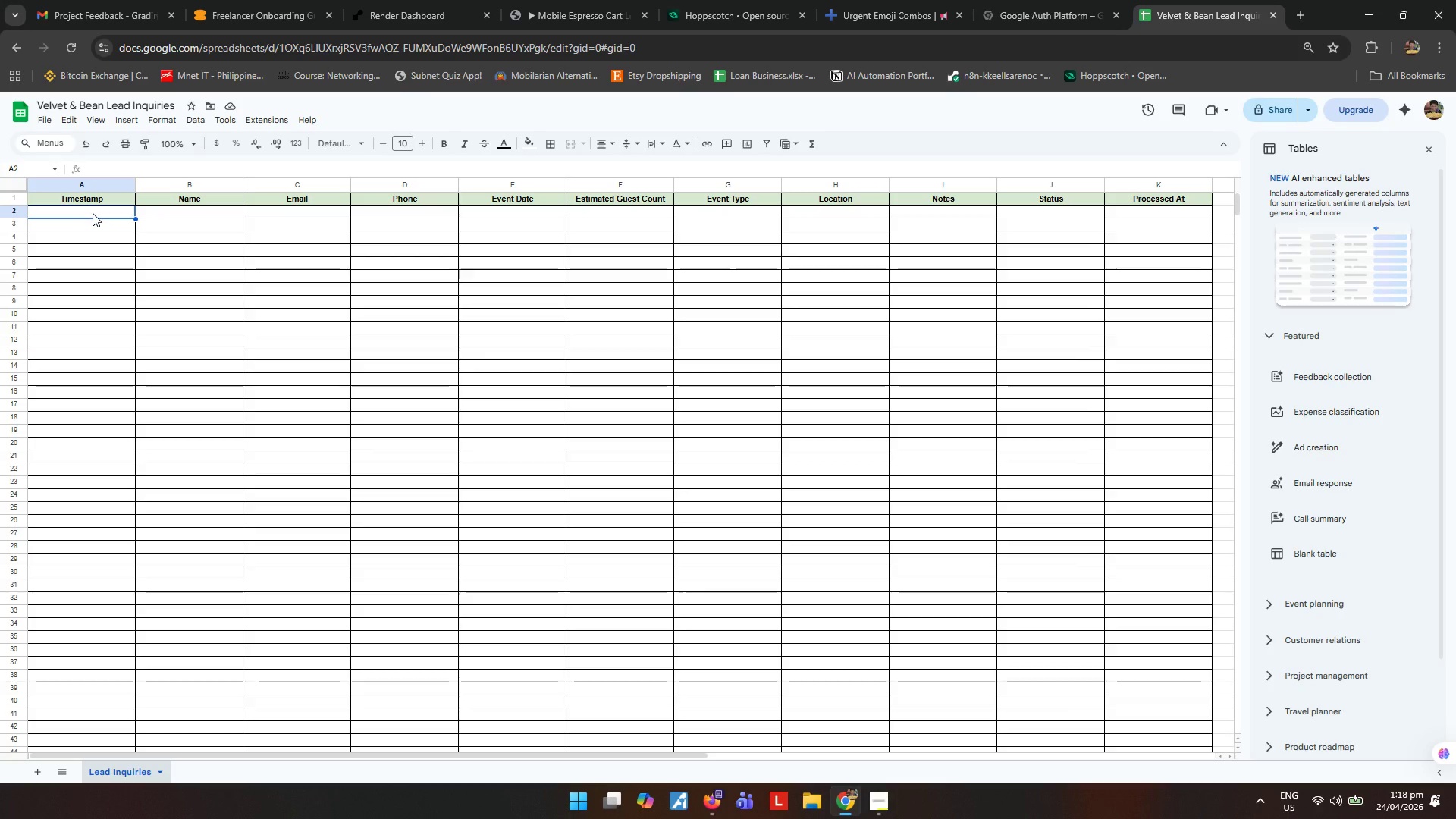 
type(2026-04-24)
key(Tab)
 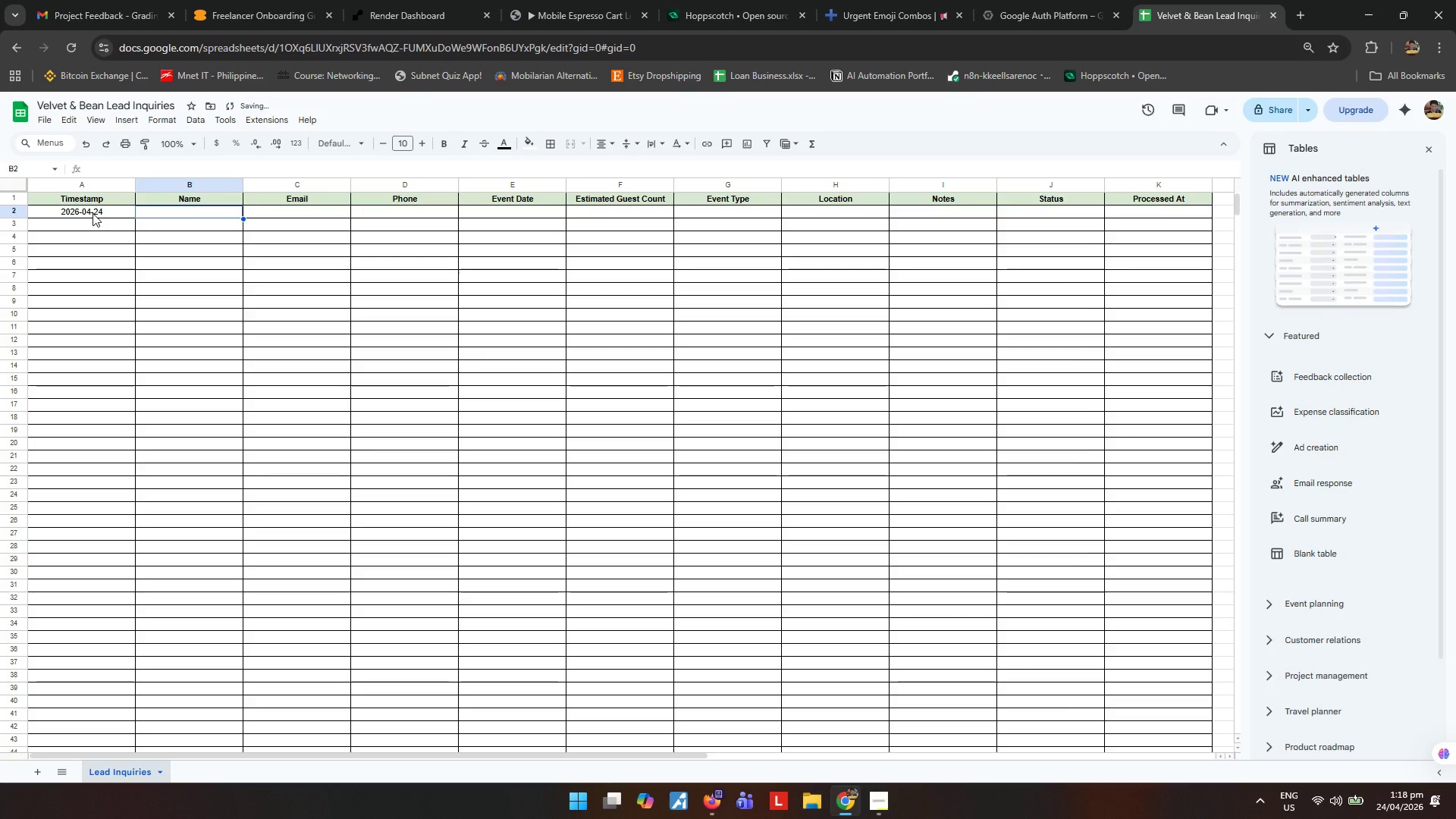 
left_click([93, 213])
 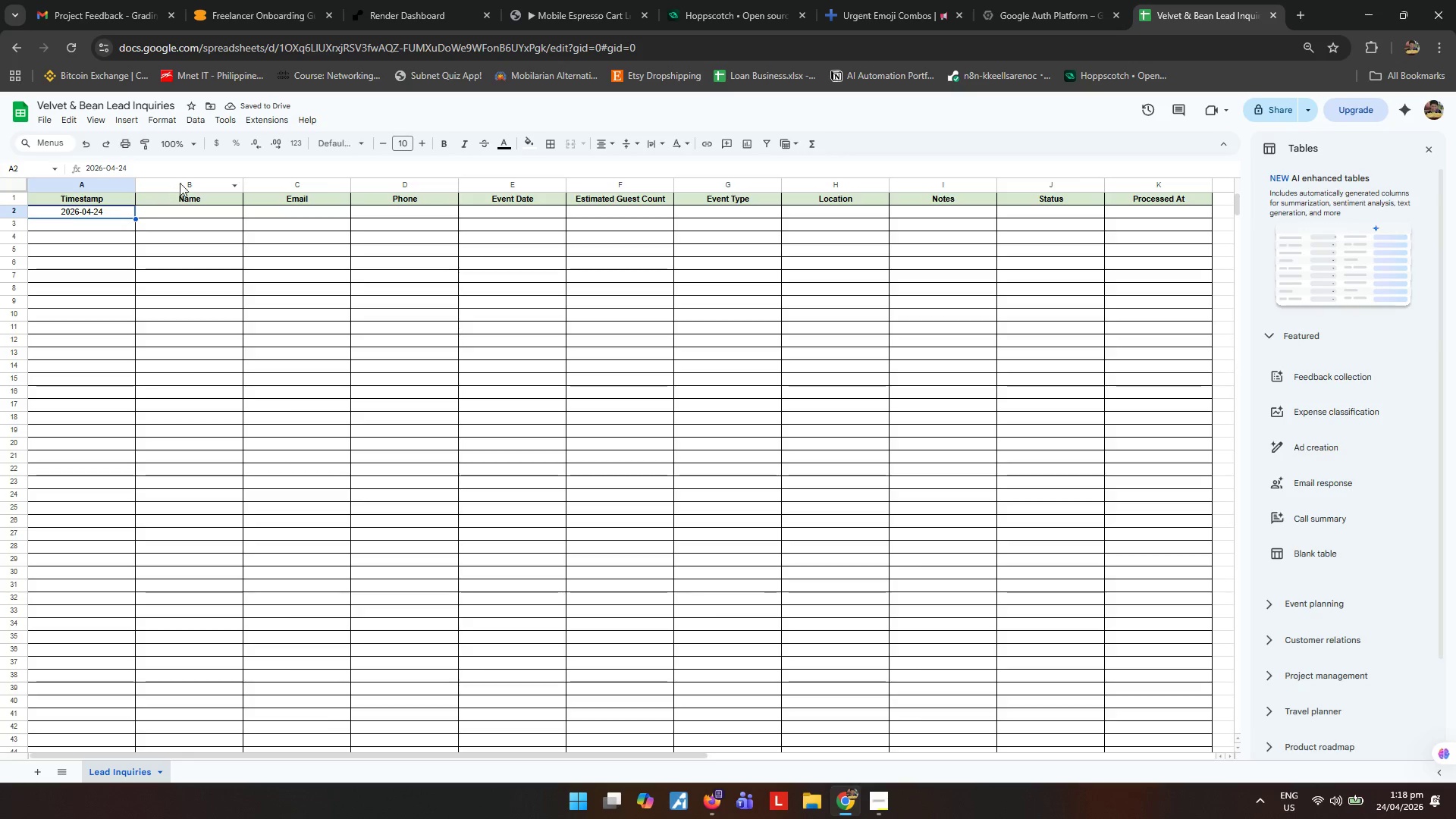 
left_click([204, 171])
 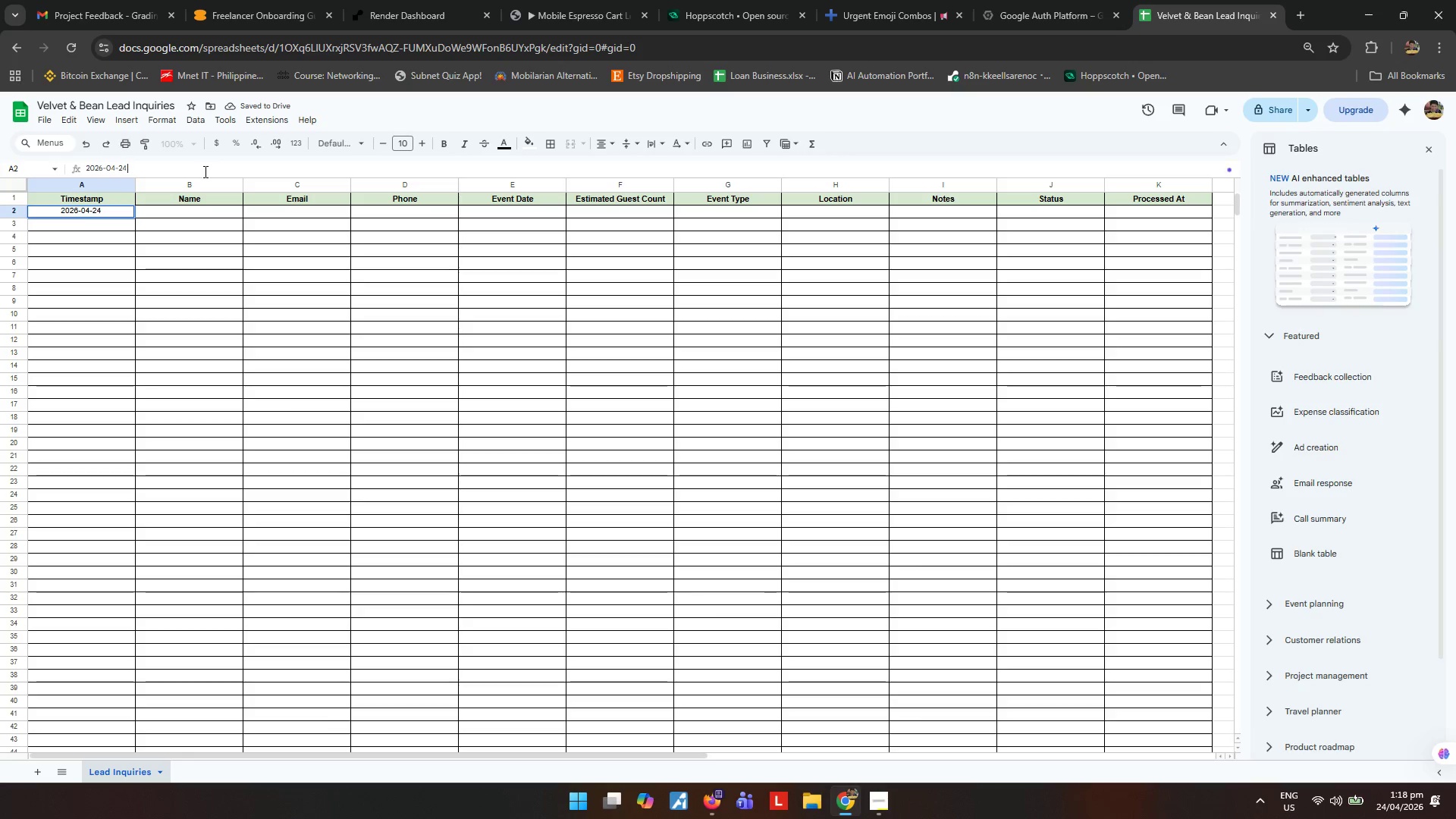 
type( 13:30)
key(Tab)
type(Ana Cruz)
key(Tab)
type(anacruz@gmail.com)
key(Tab)
type(09171234567)
key(Tab)
type(2026-05-18)
key(Tab)
type(45)
key(Tab)
type(Corporate Office coffee )
key(Backspace)
key(Backspace)
key(Backspace)
key(Backspace)
key(Backspace)
key(Backspace)
type(Co)
key(Backspace)
key(Backspace)
key(Backspace)
key(Backspace)
type(C)
key(Backspace)
type( Coffee Bar)
key(Tab)
type(BGC)
 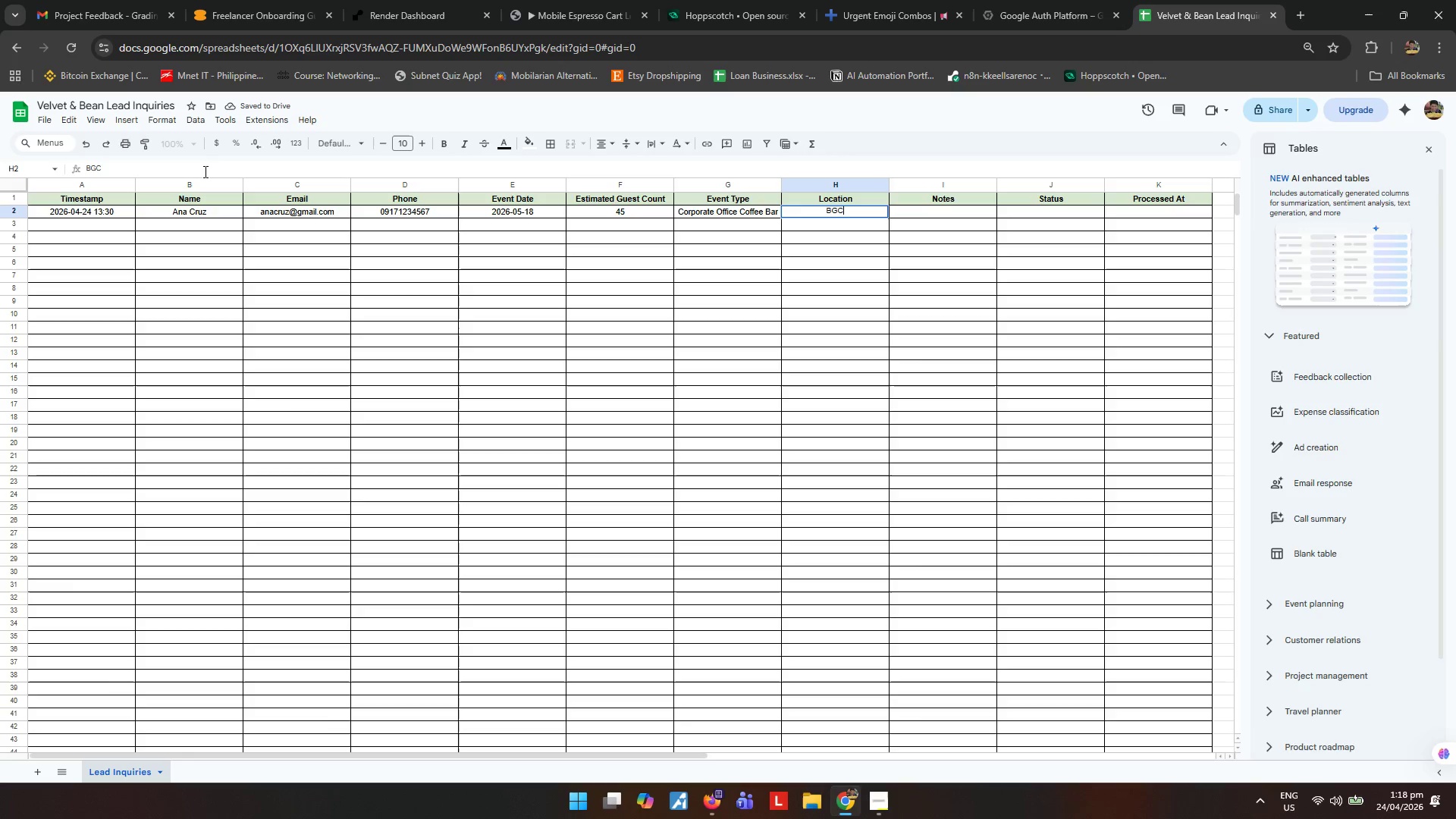 
key(Backspace)
key(Backspace)
key(Backspace)
type(Makati City)
key(Tab)
type(Morning espresso cart for employees)
 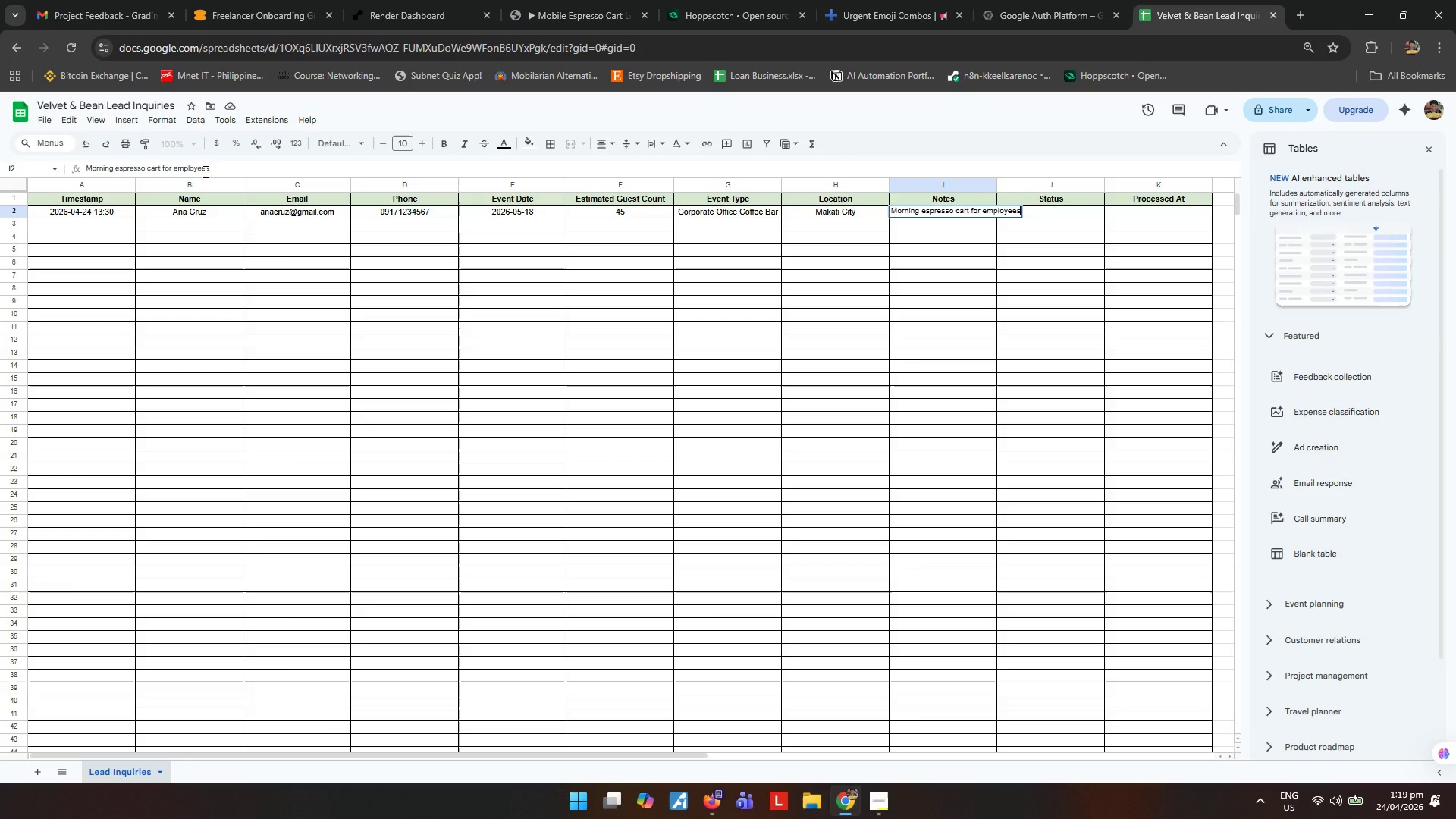 
left_click([699, 289])
 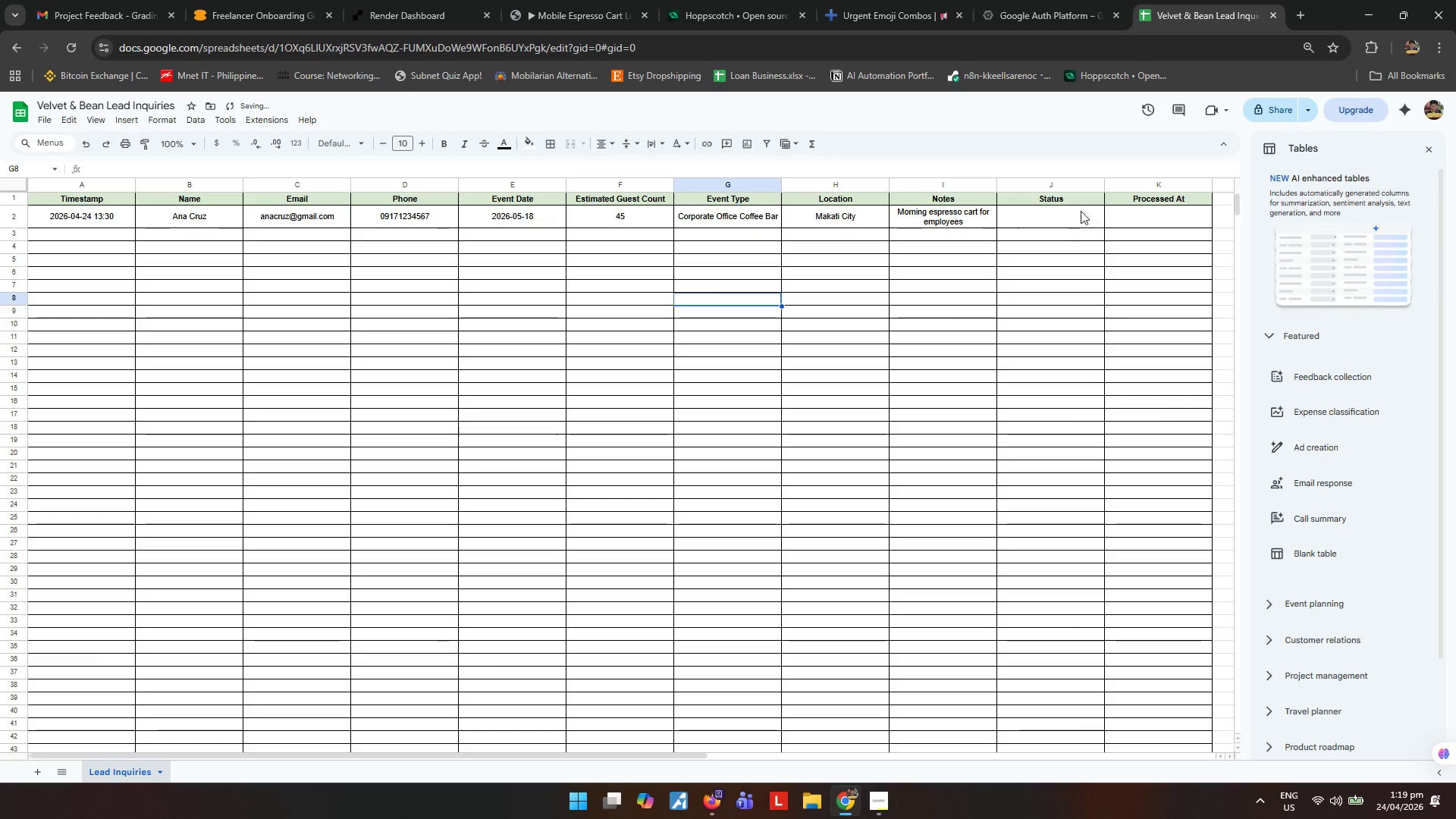 
left_click_drag(start_coordinate=[1067, 224], to_coordinate=[1163, 230])
 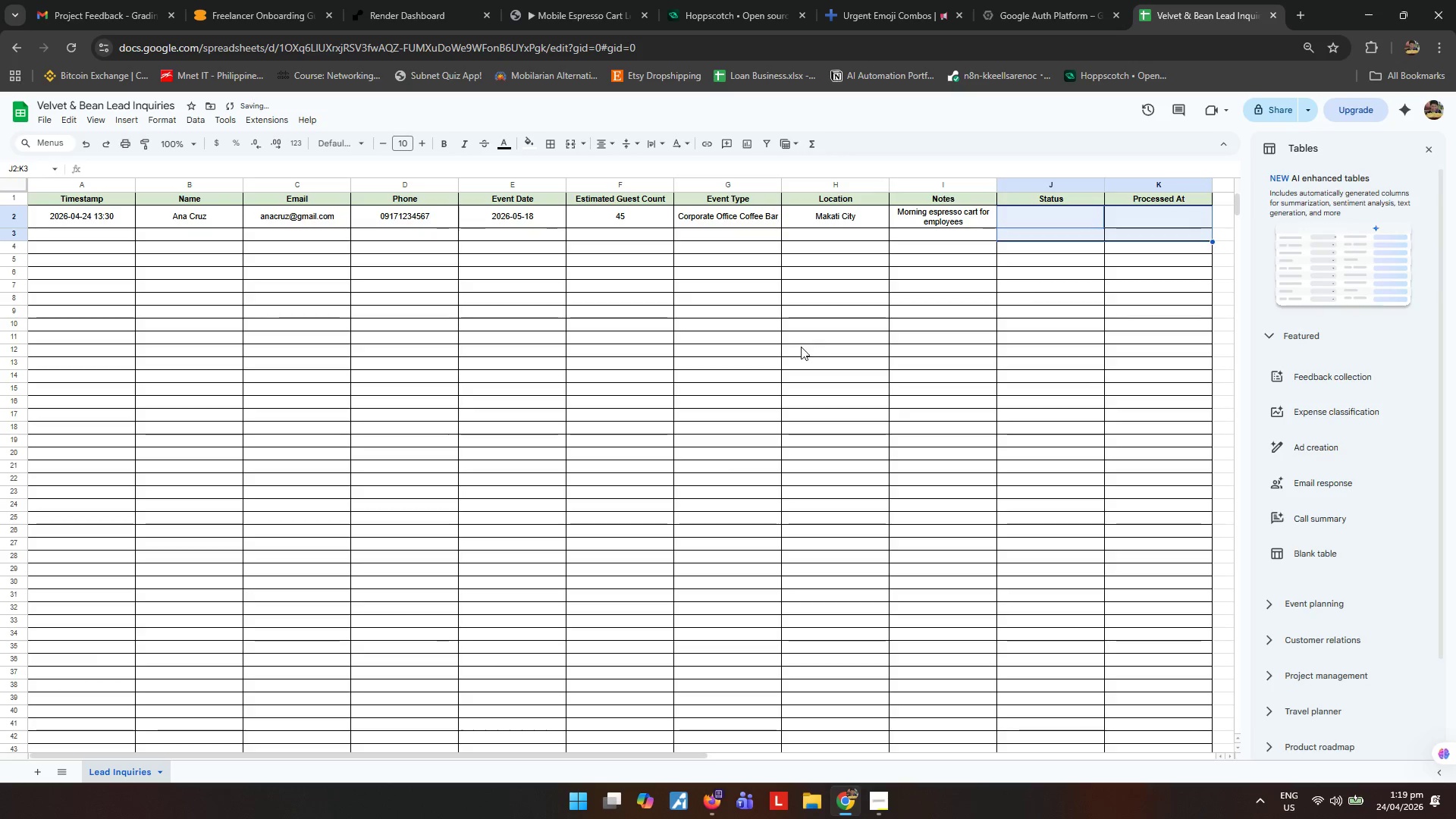 
left_click_drag(start_coordinate=[801, 347], to_coordinate=[797, 349])
 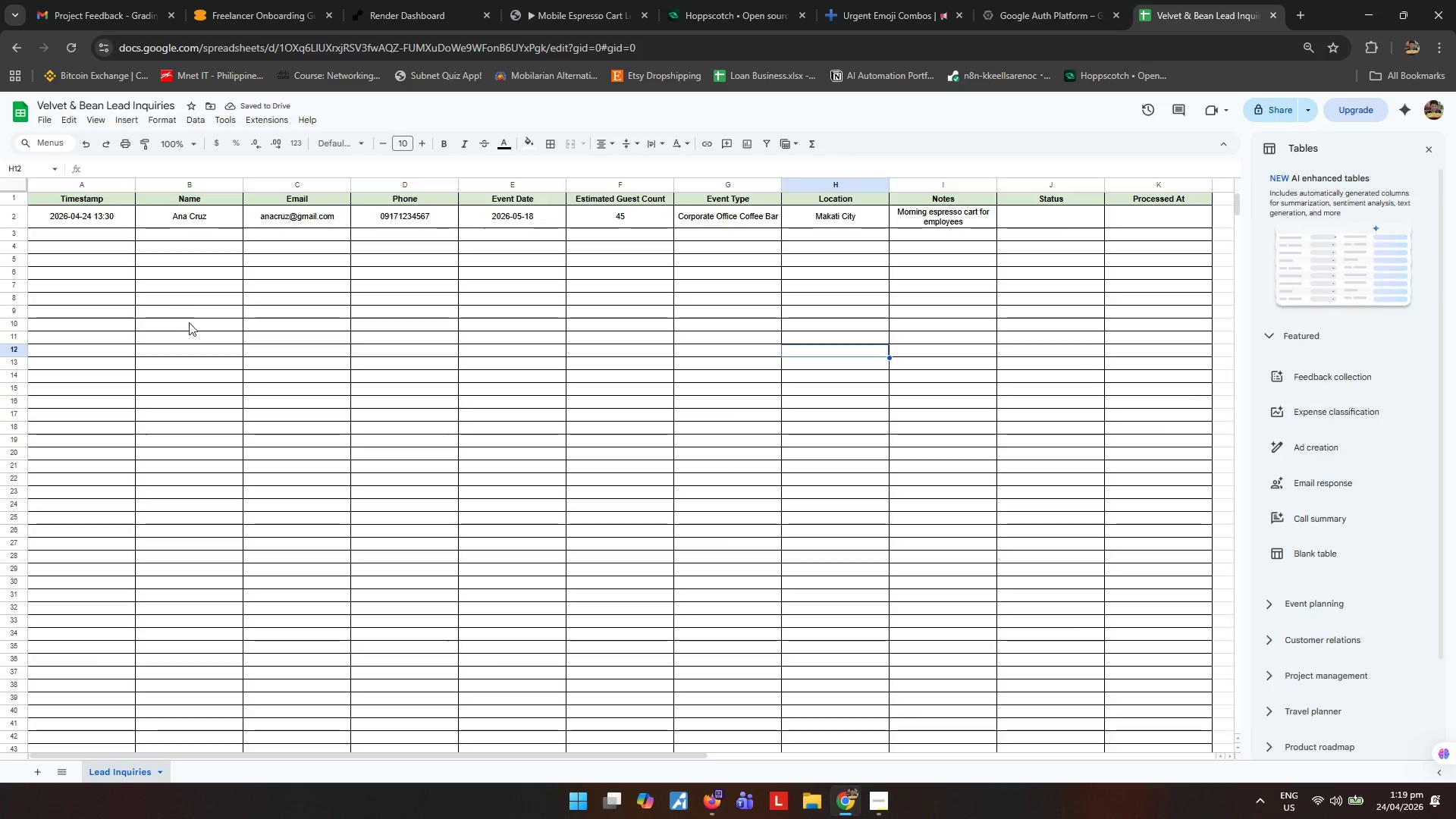 
left_click([639, 520])
 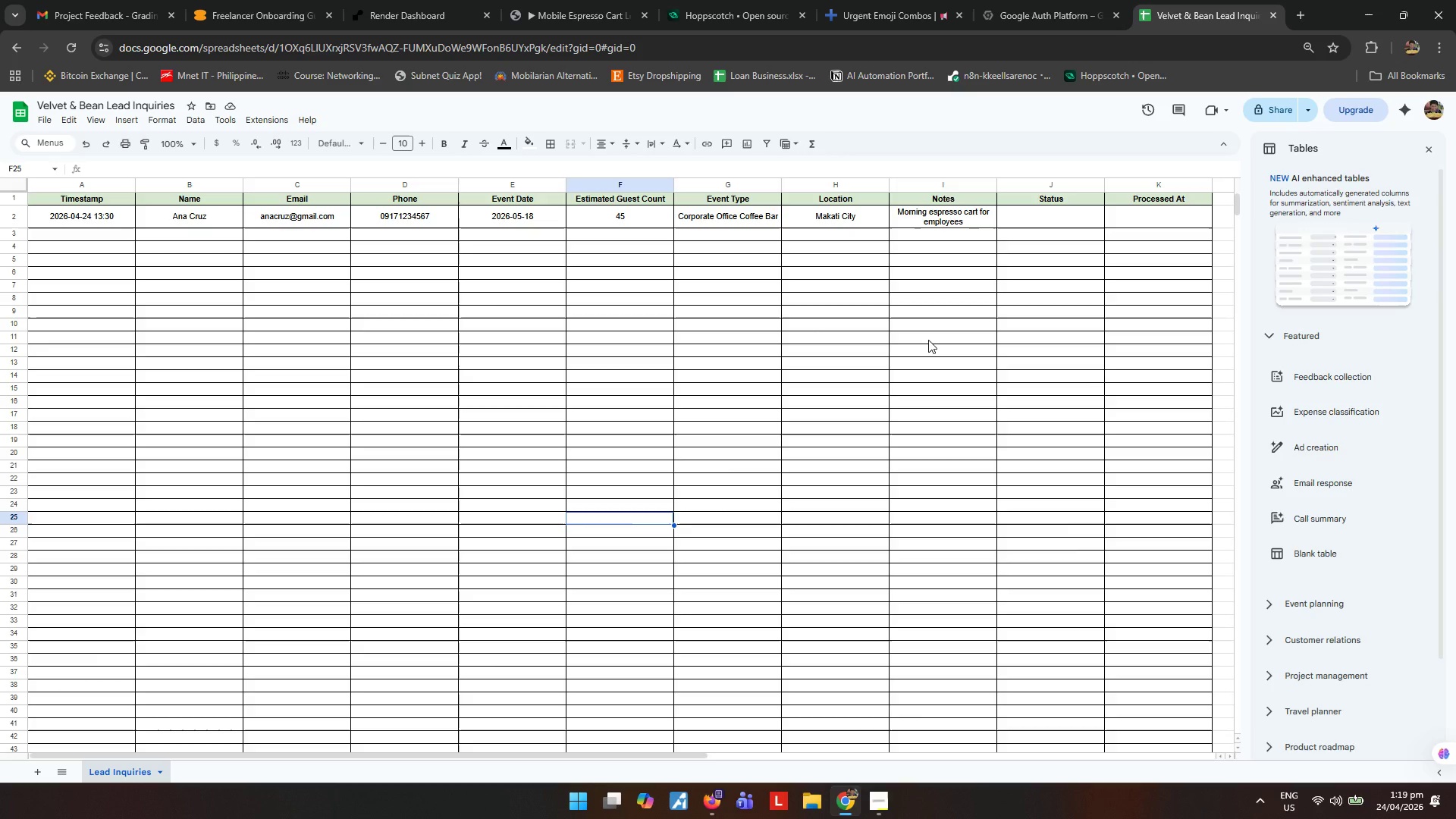 
wait(14.03)
 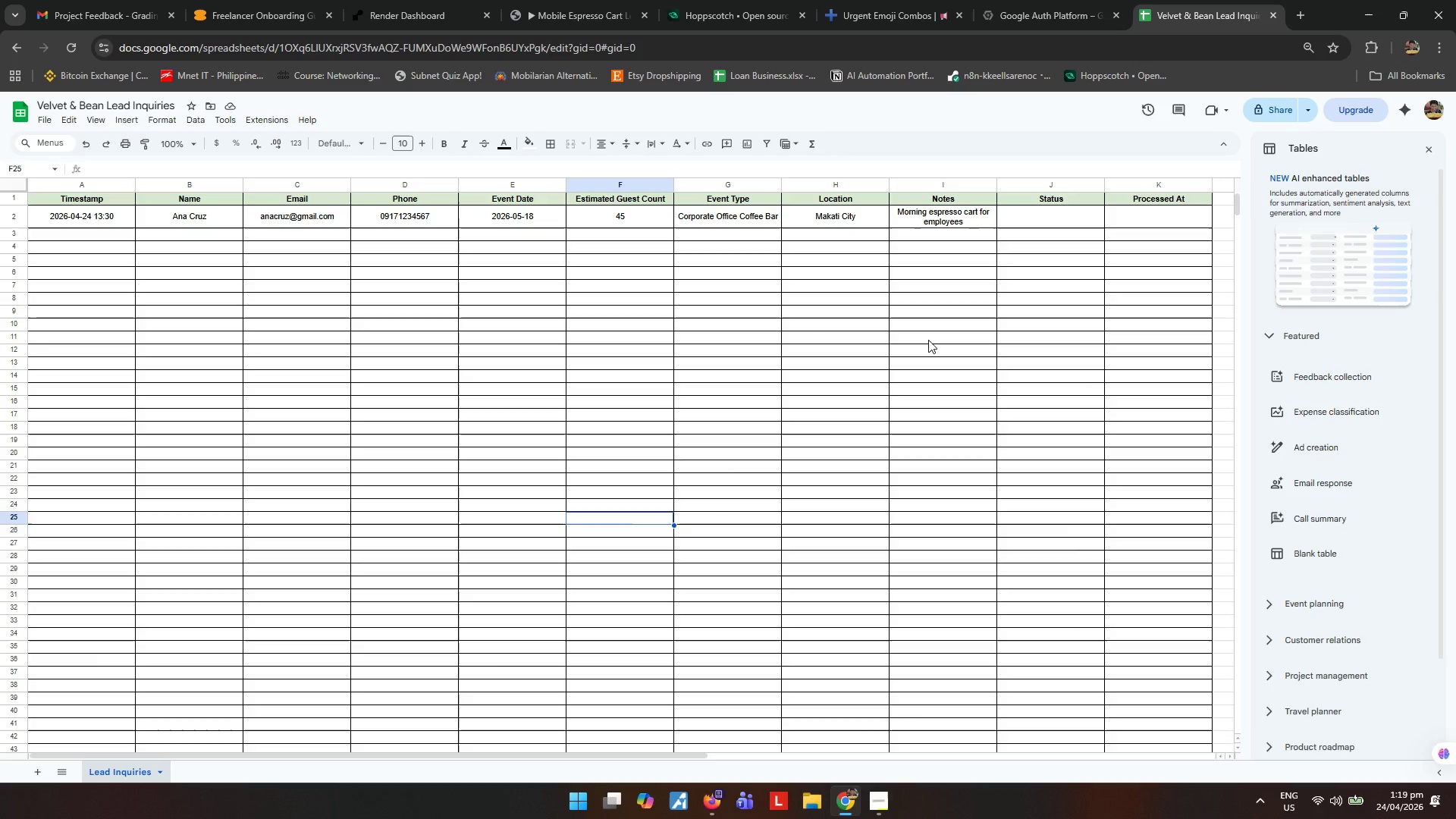 
left_click([758, 410])
 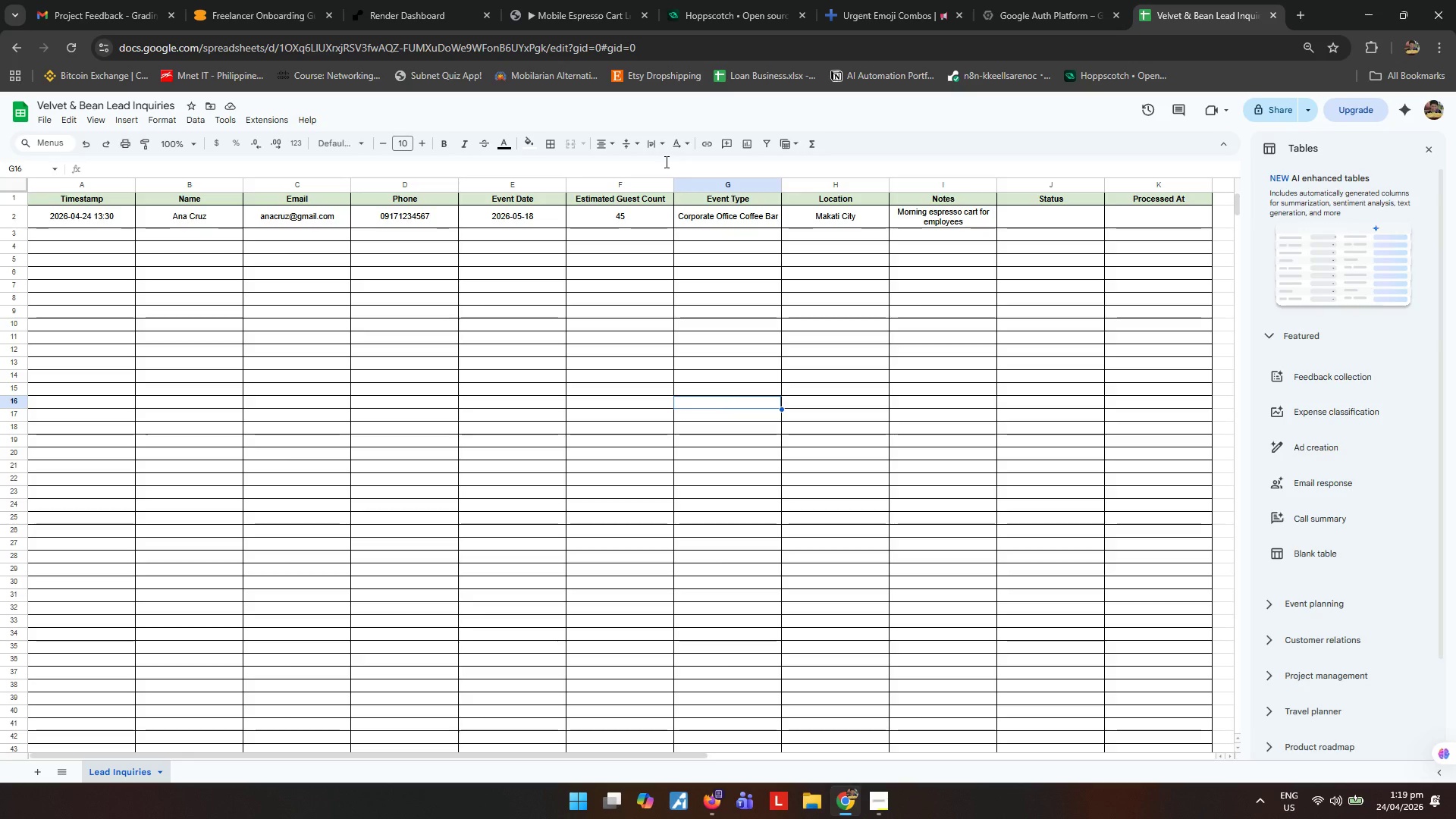 
left_click([610, 273])
 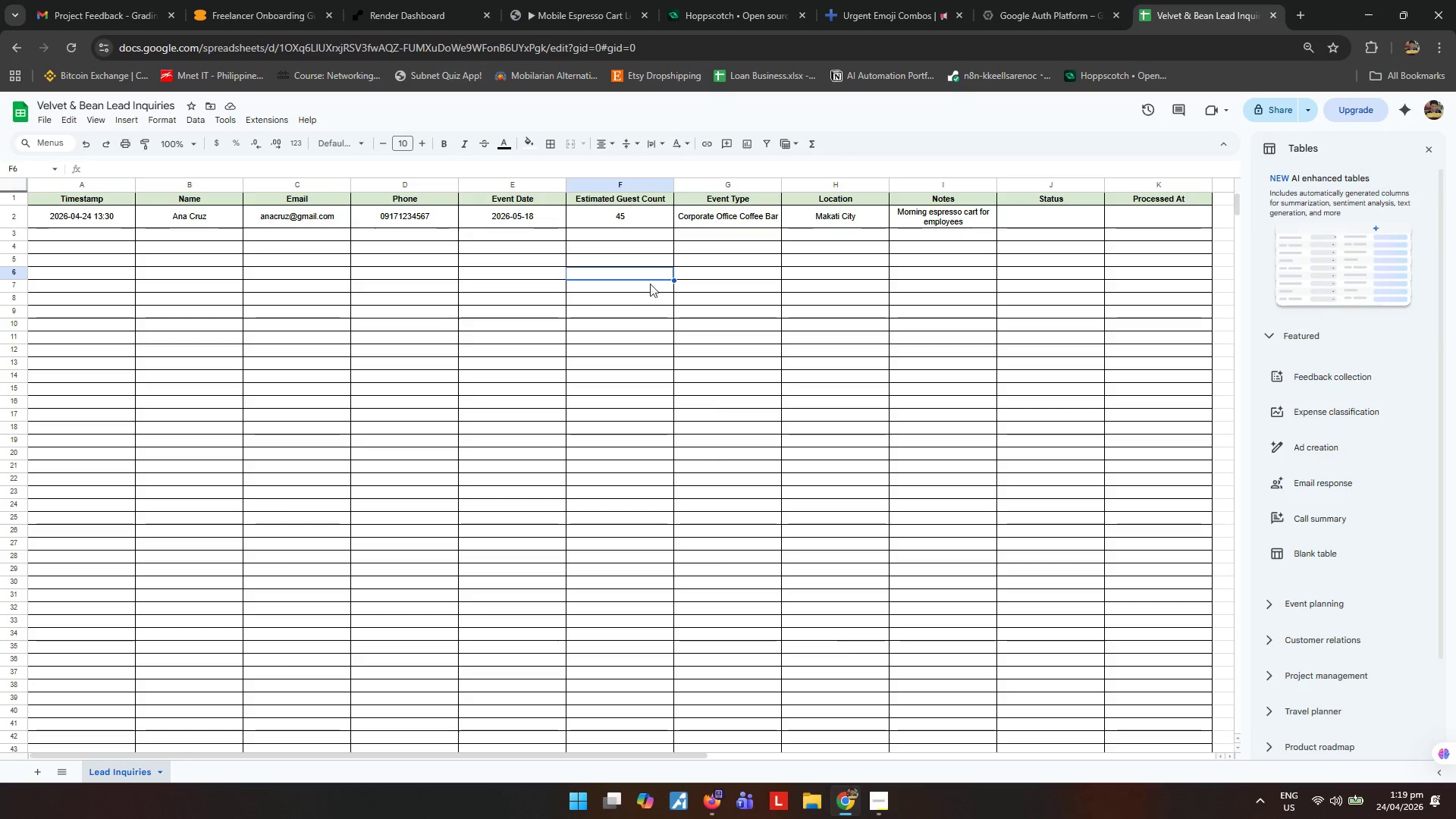 
left_click([890, 808])
 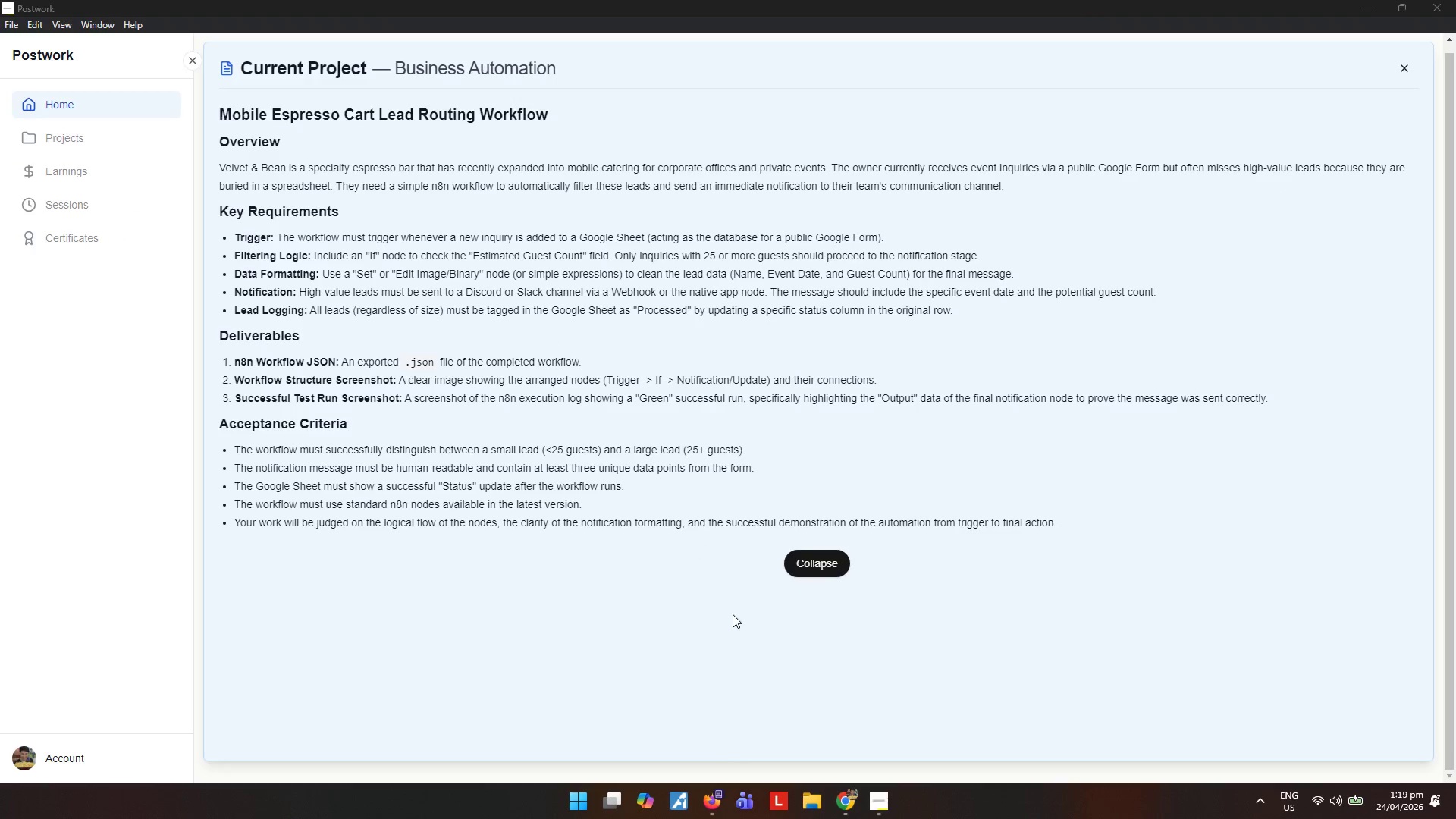 
wait(6.11)
 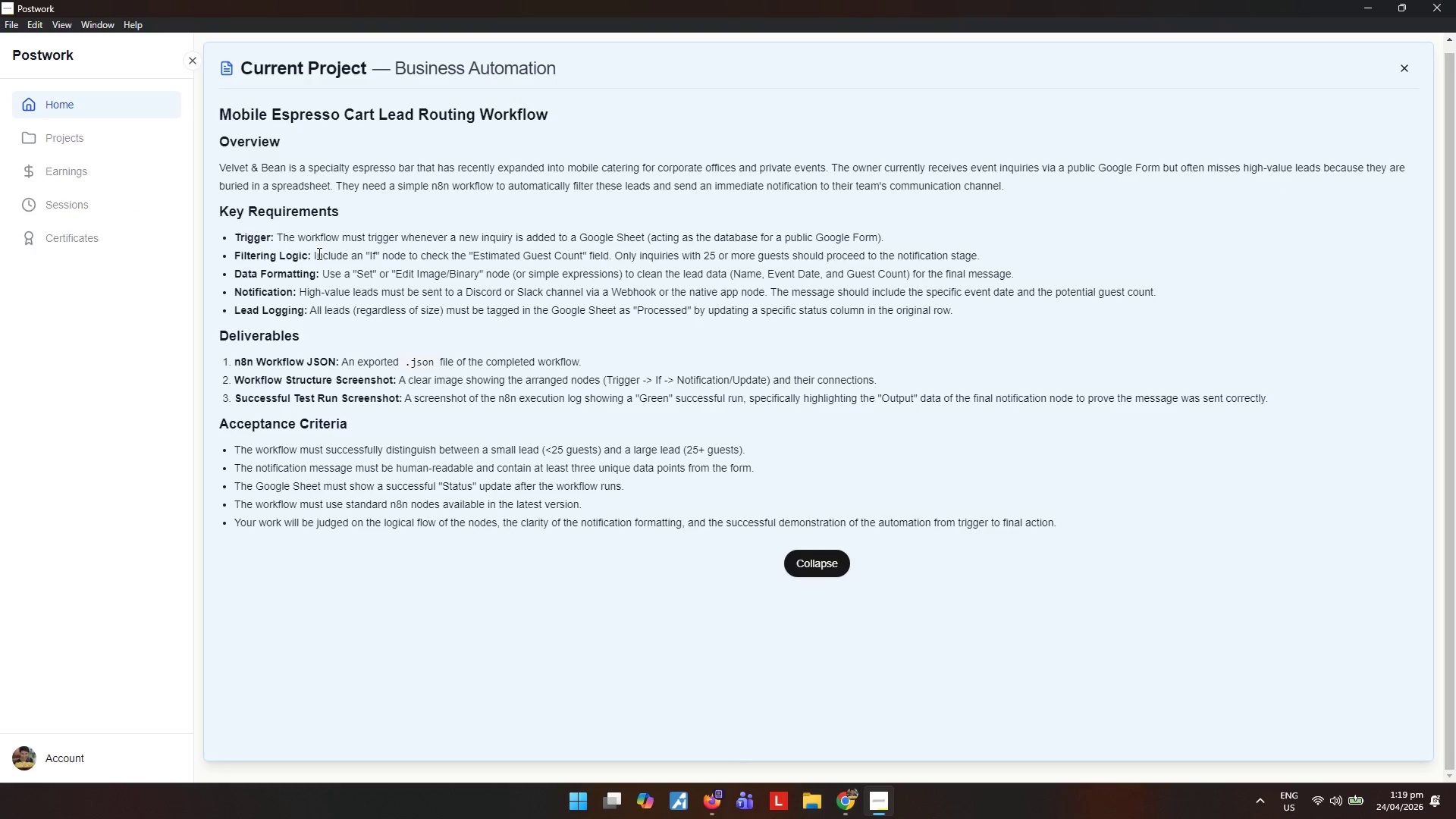 
left_click([412, 4])
 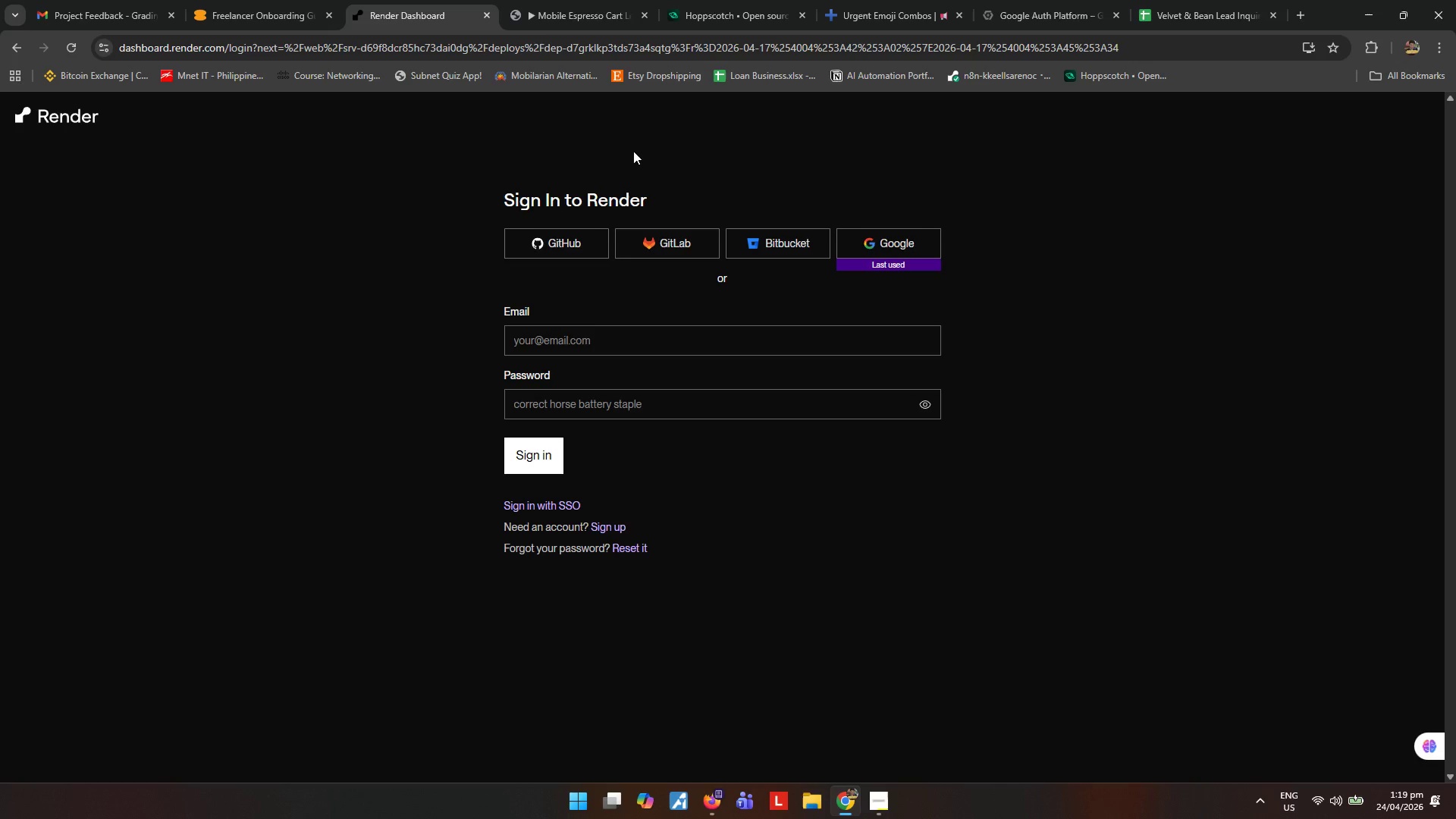 
left_click([535, 4])
 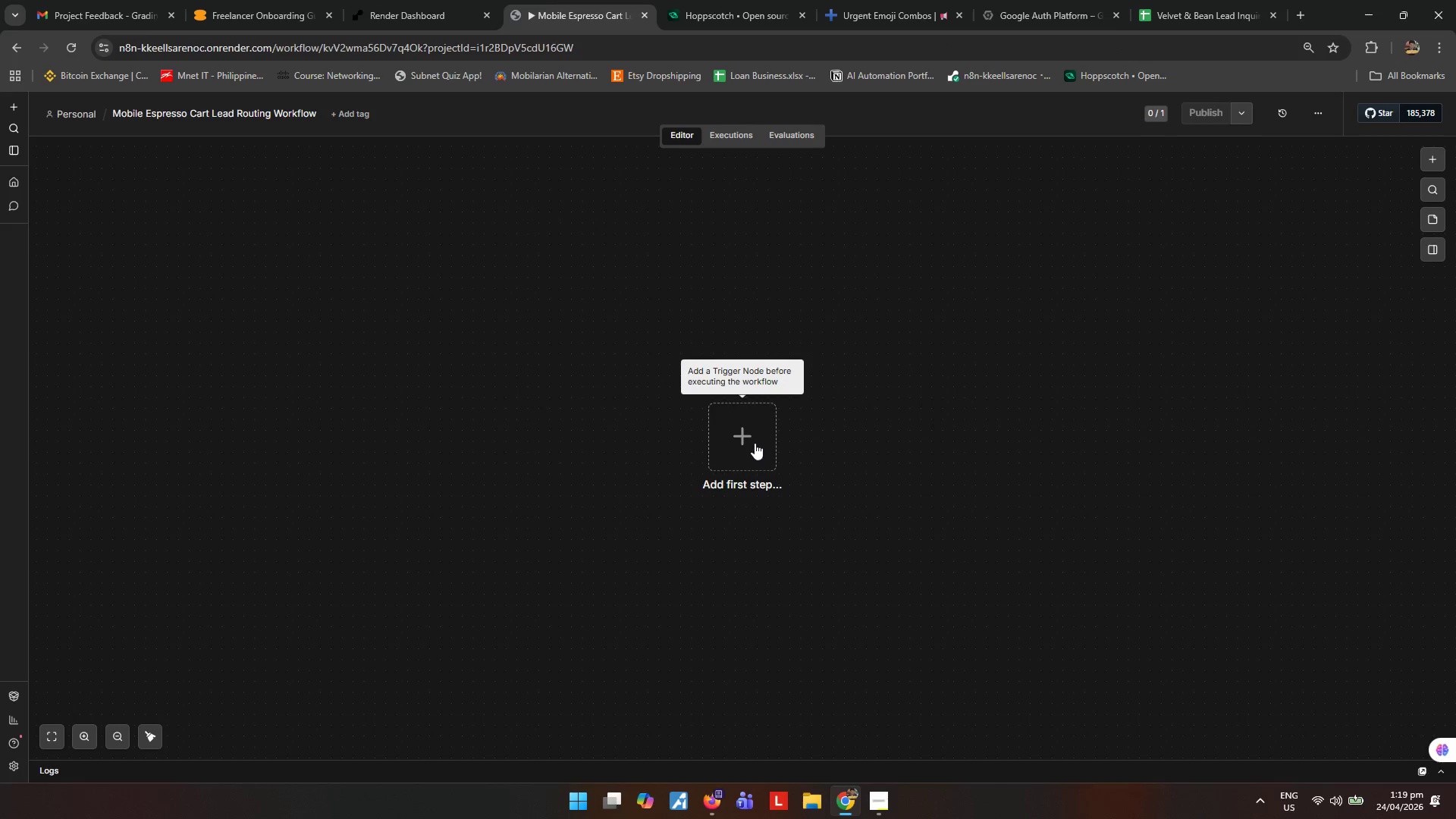 
left_click([754, 440])
 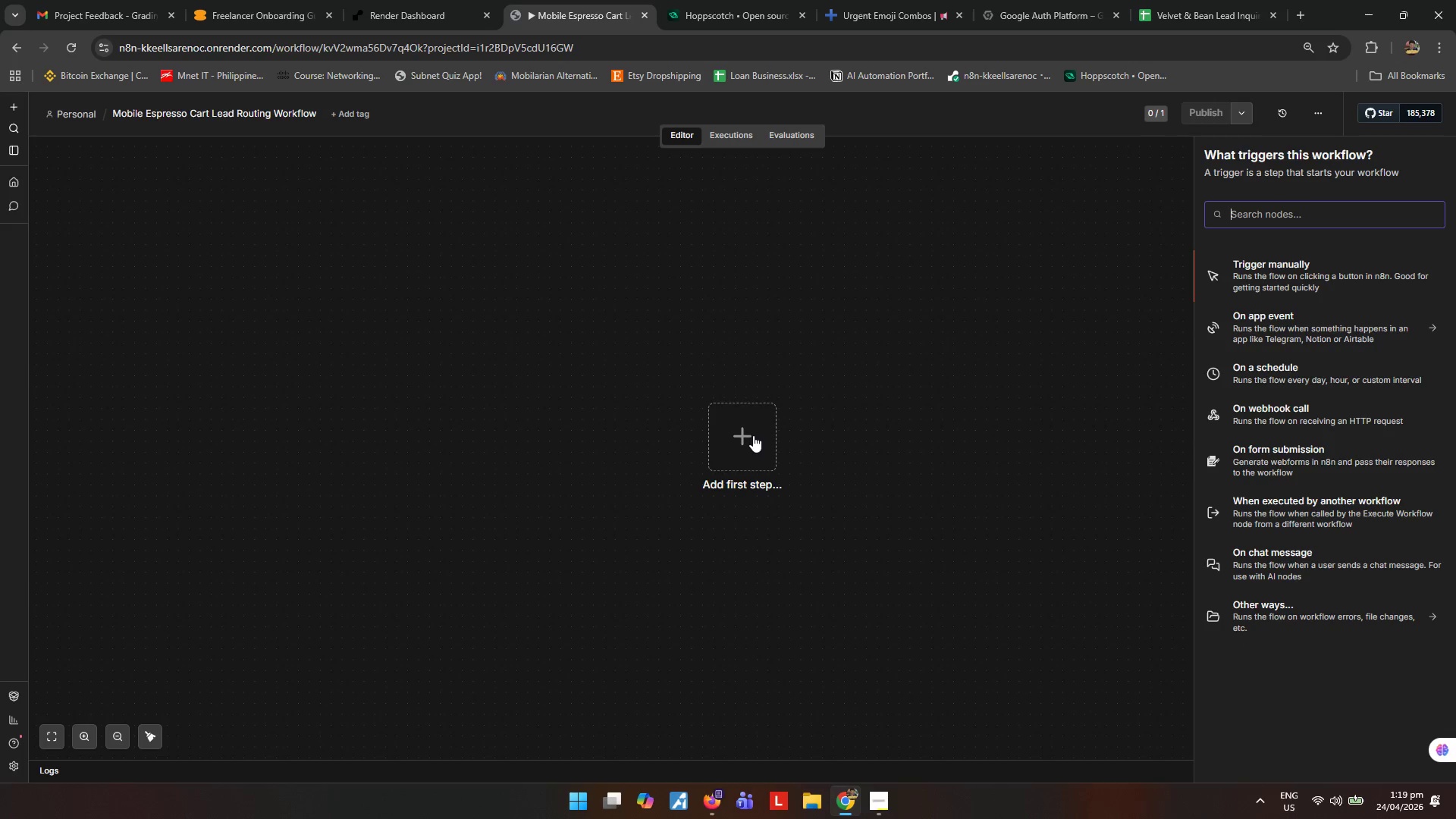 
type(google)
 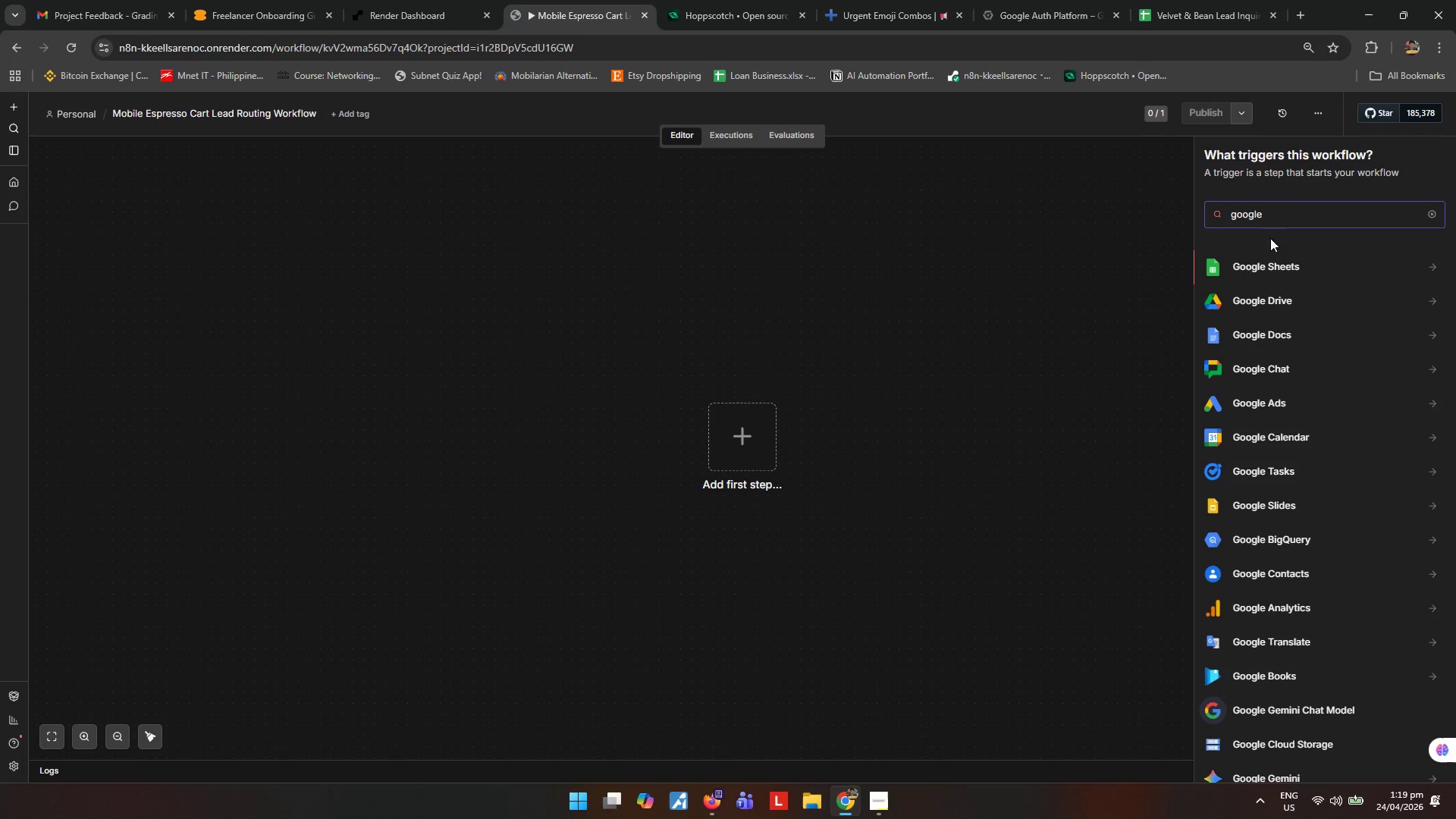 
left_click([1241, 259])
 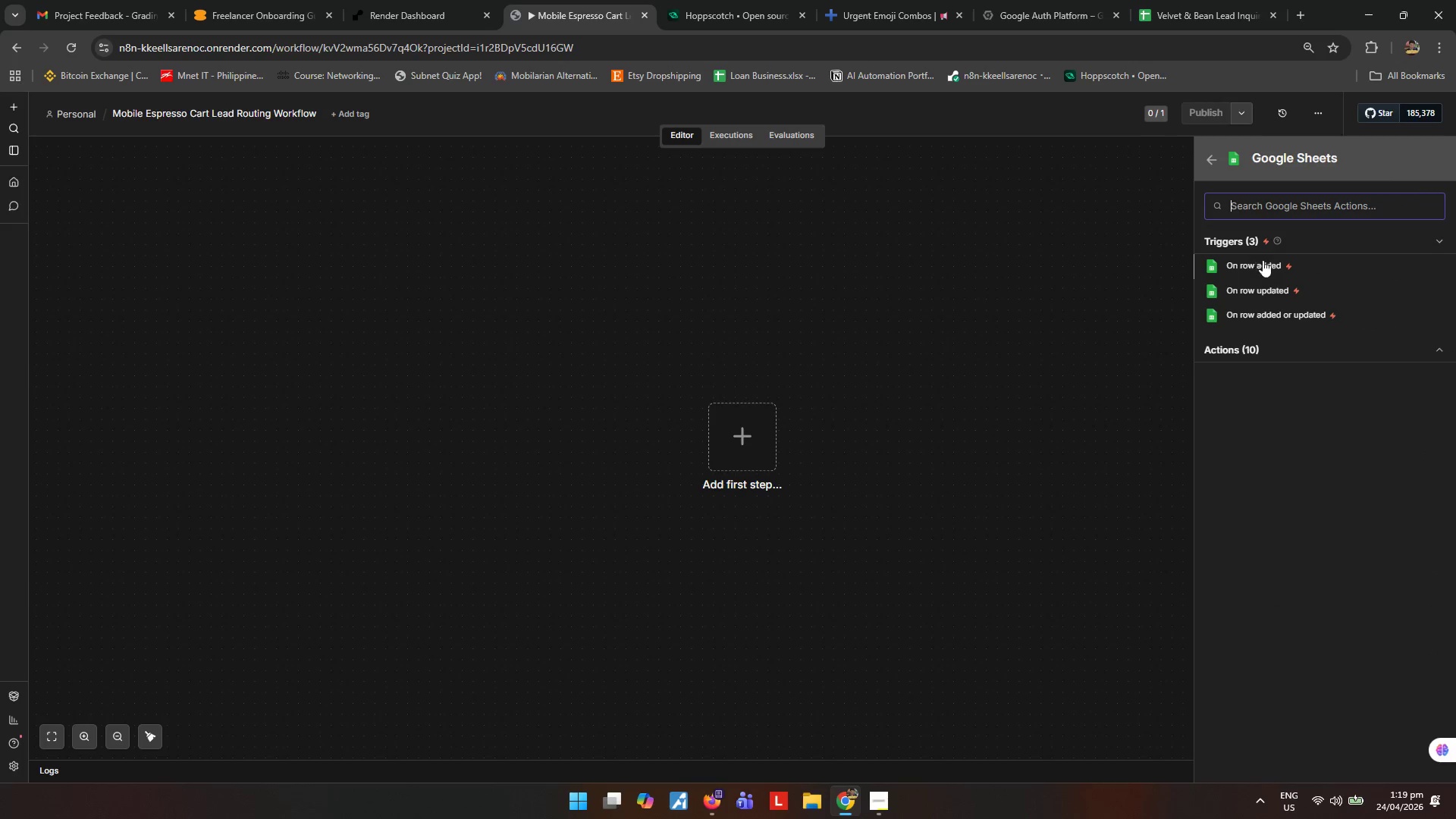 
left_click([1266, 264])
 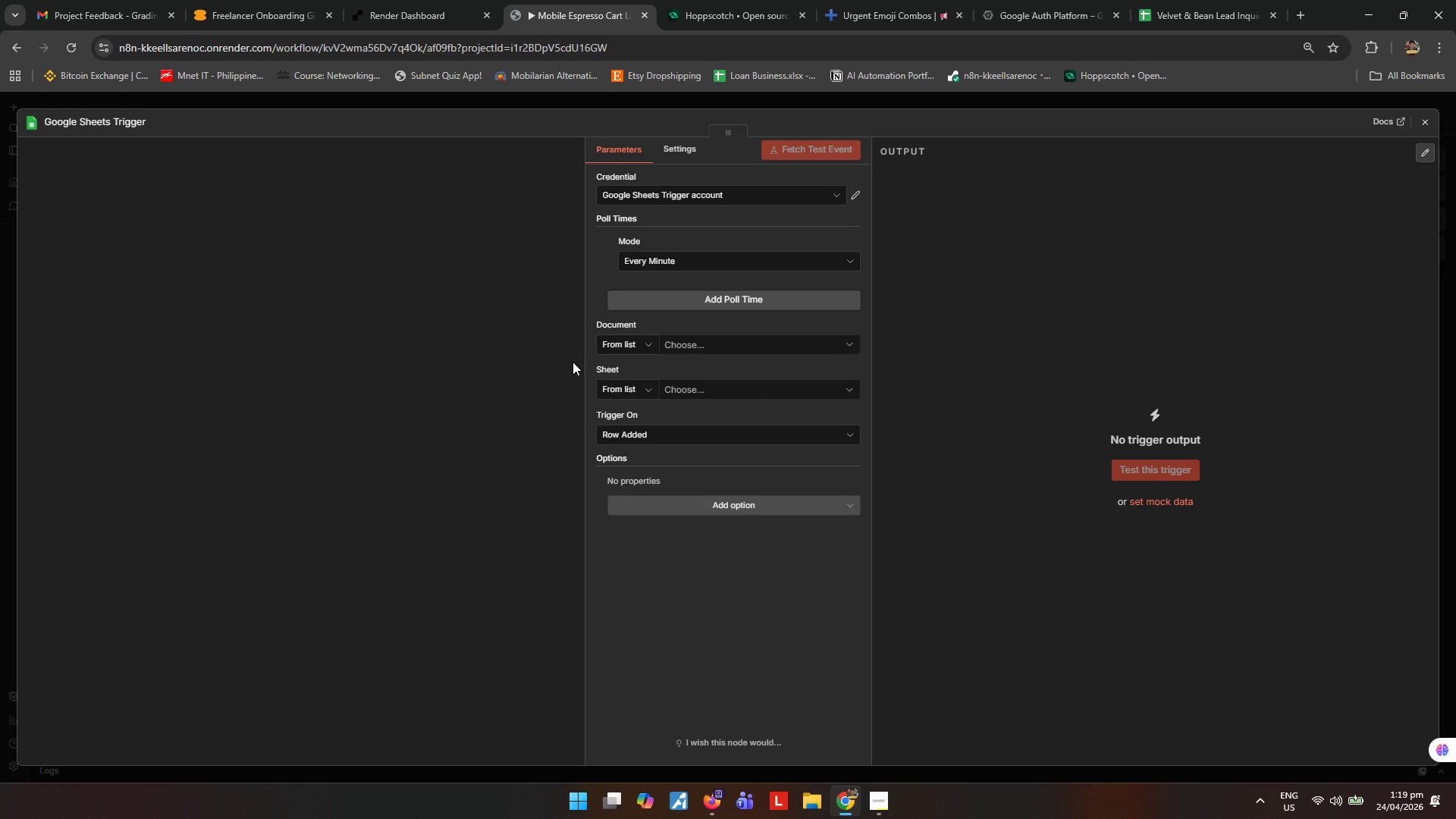 
wait(7.19)
 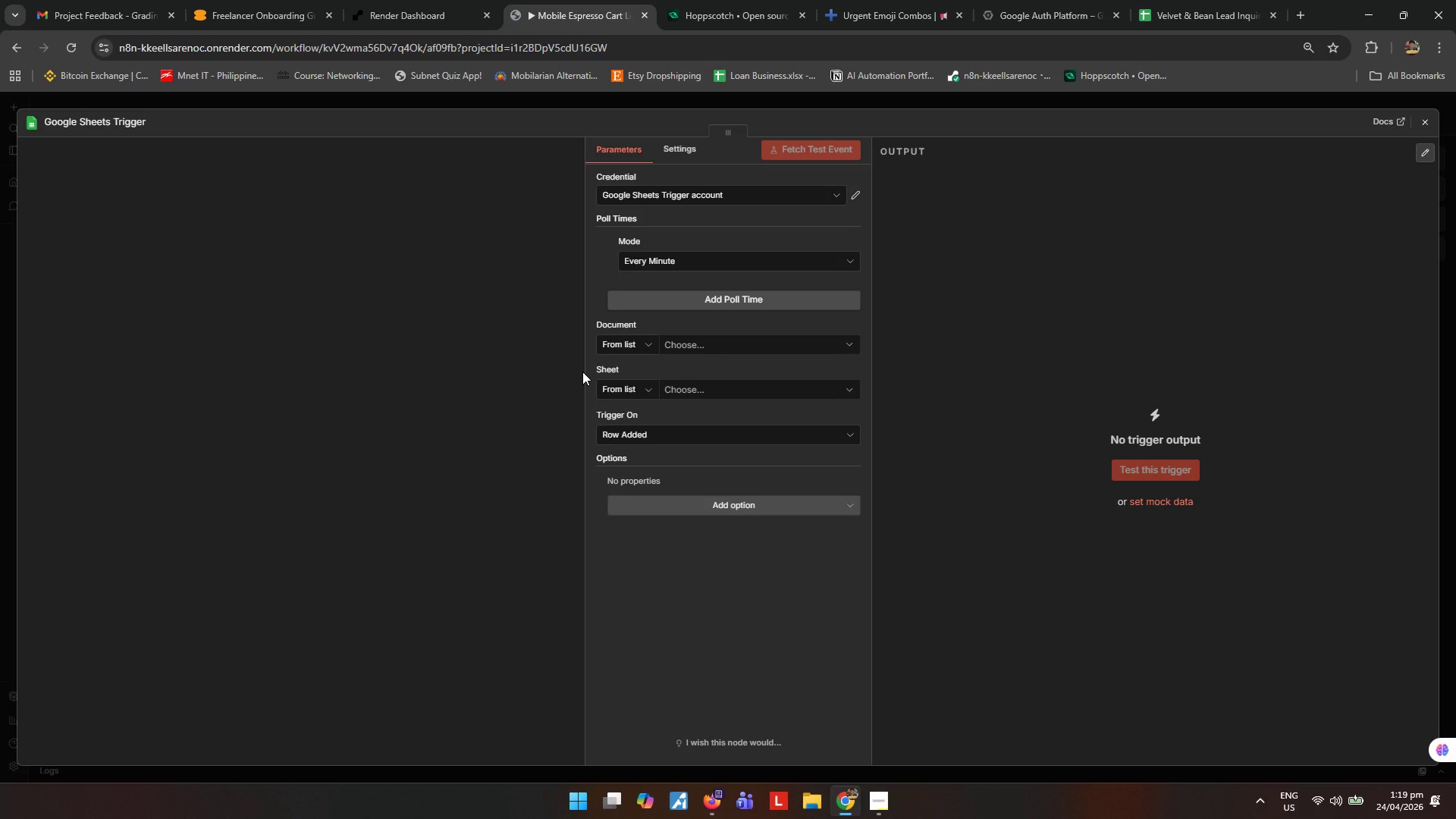 
key(Escape)
 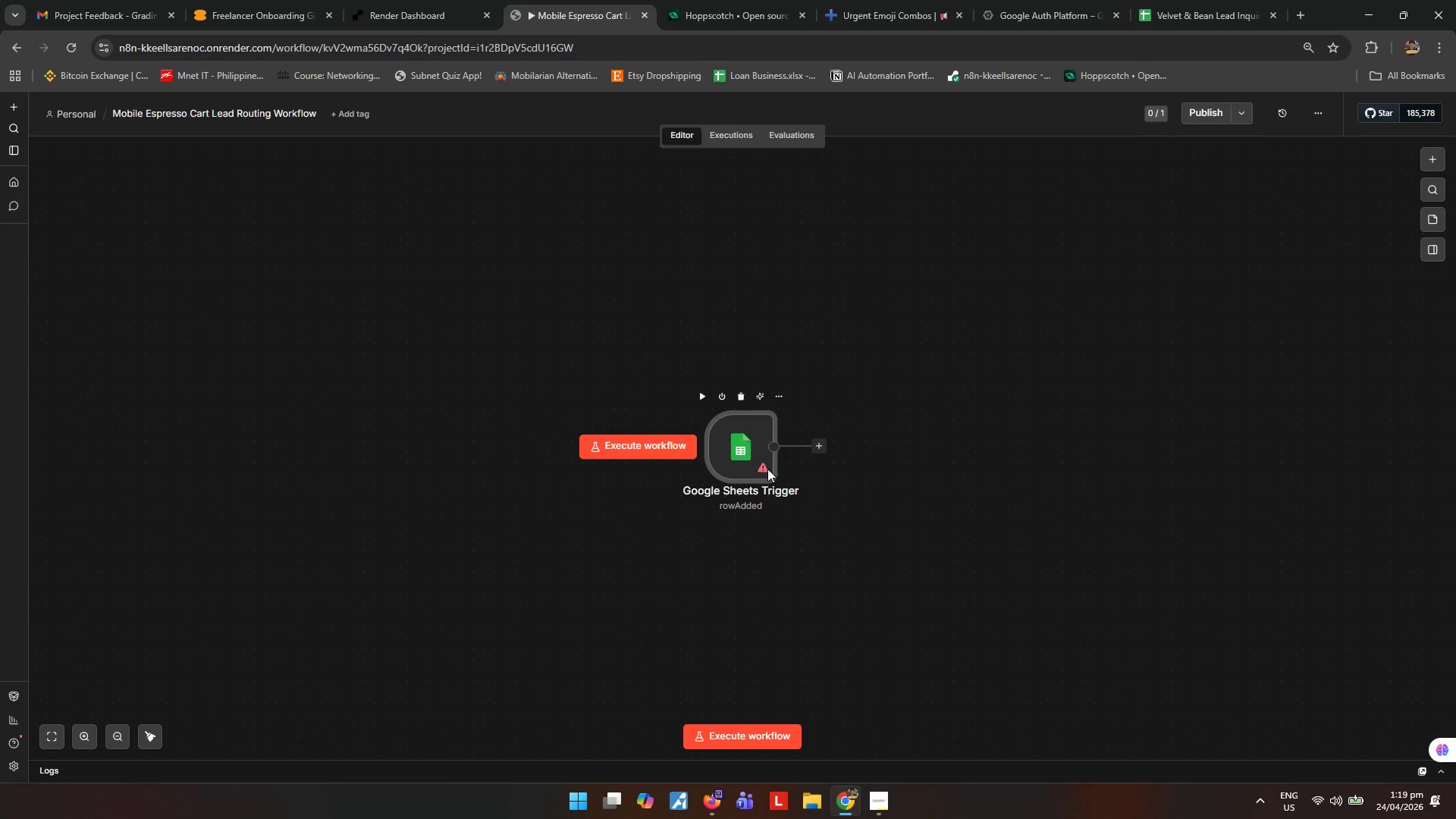 
key(F2)
 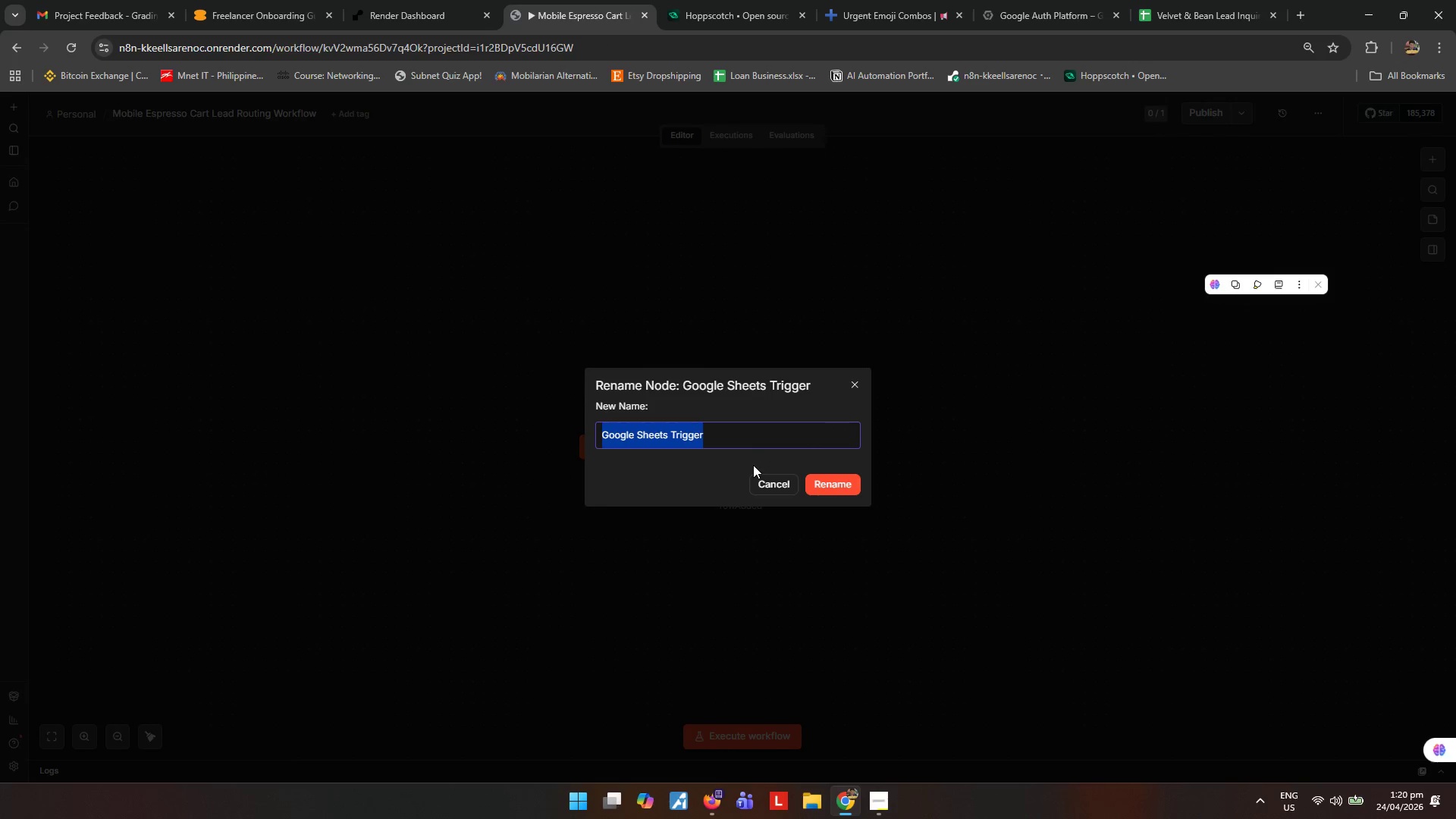 
key(Escape)
 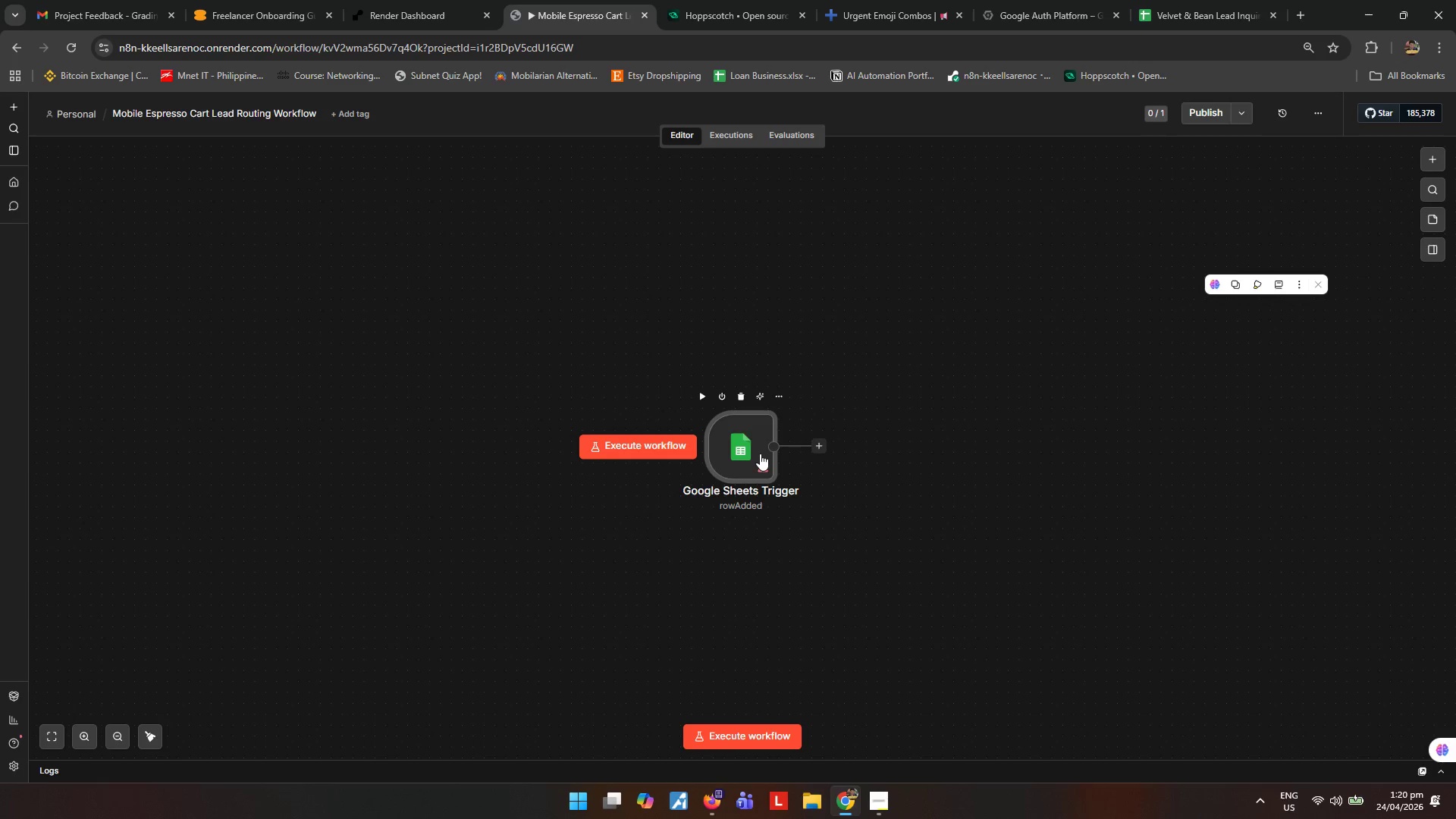 
type([F2]Watch New Lead Inquiry)
 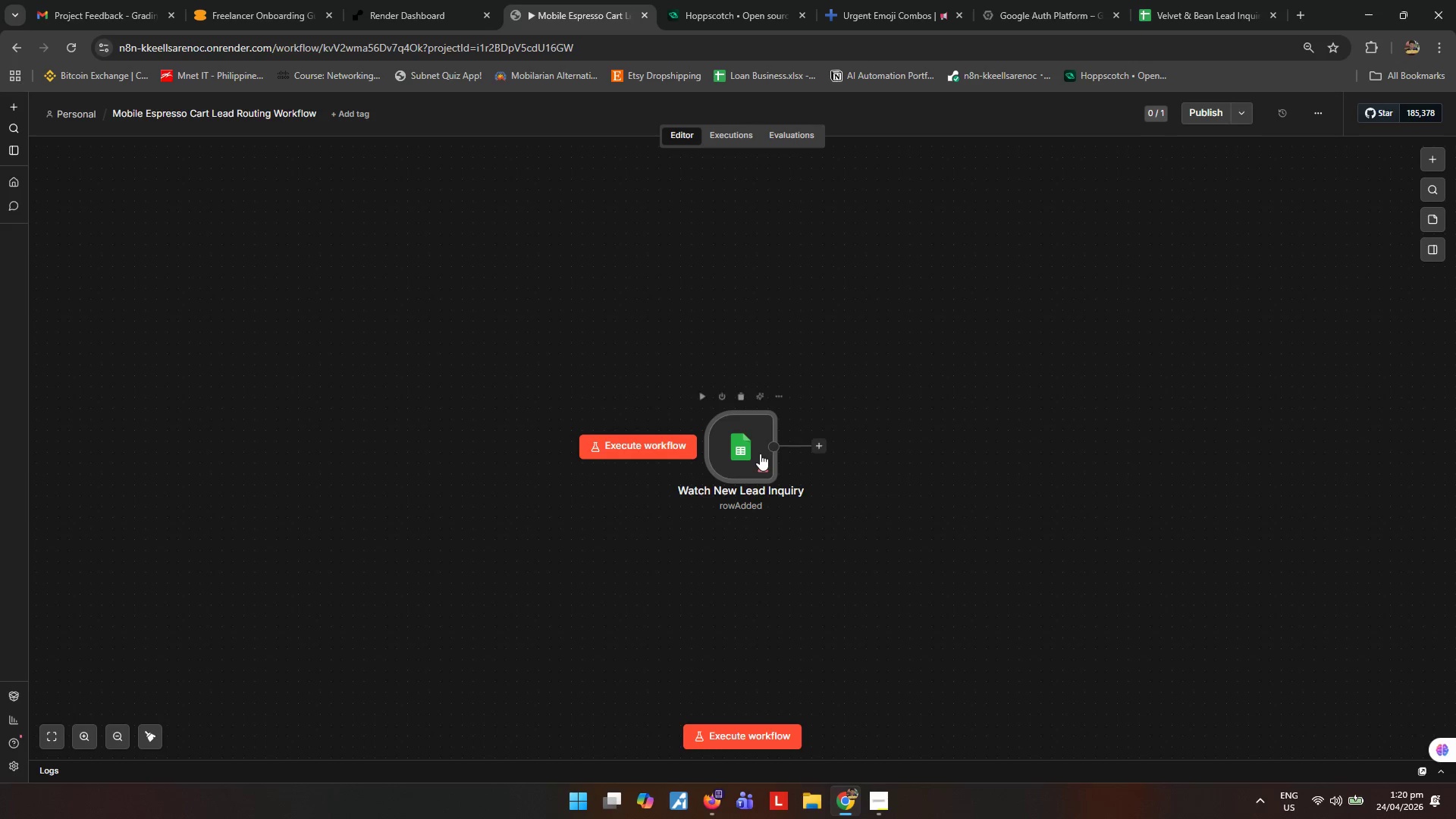 
 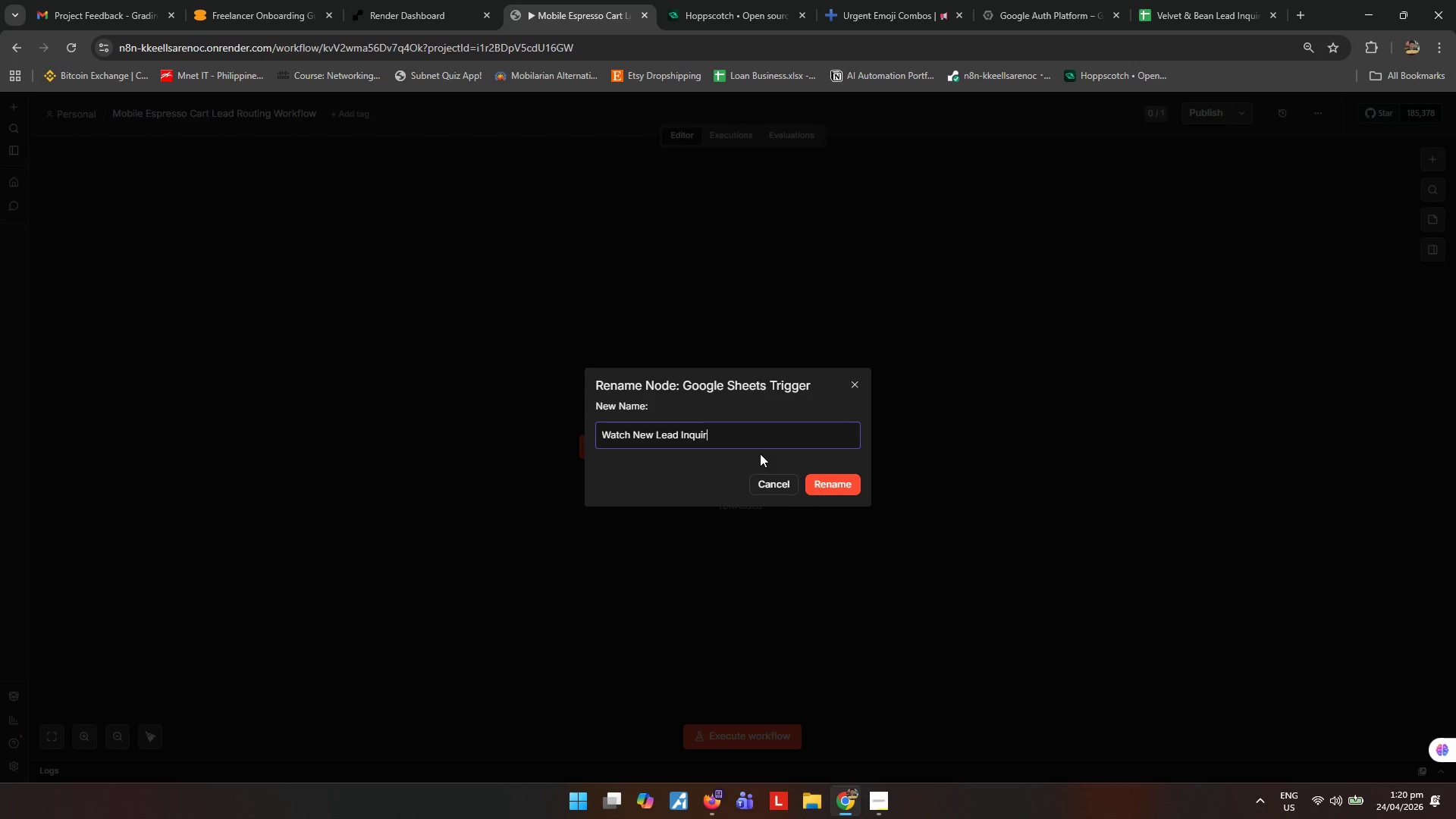 
key(Enter)
 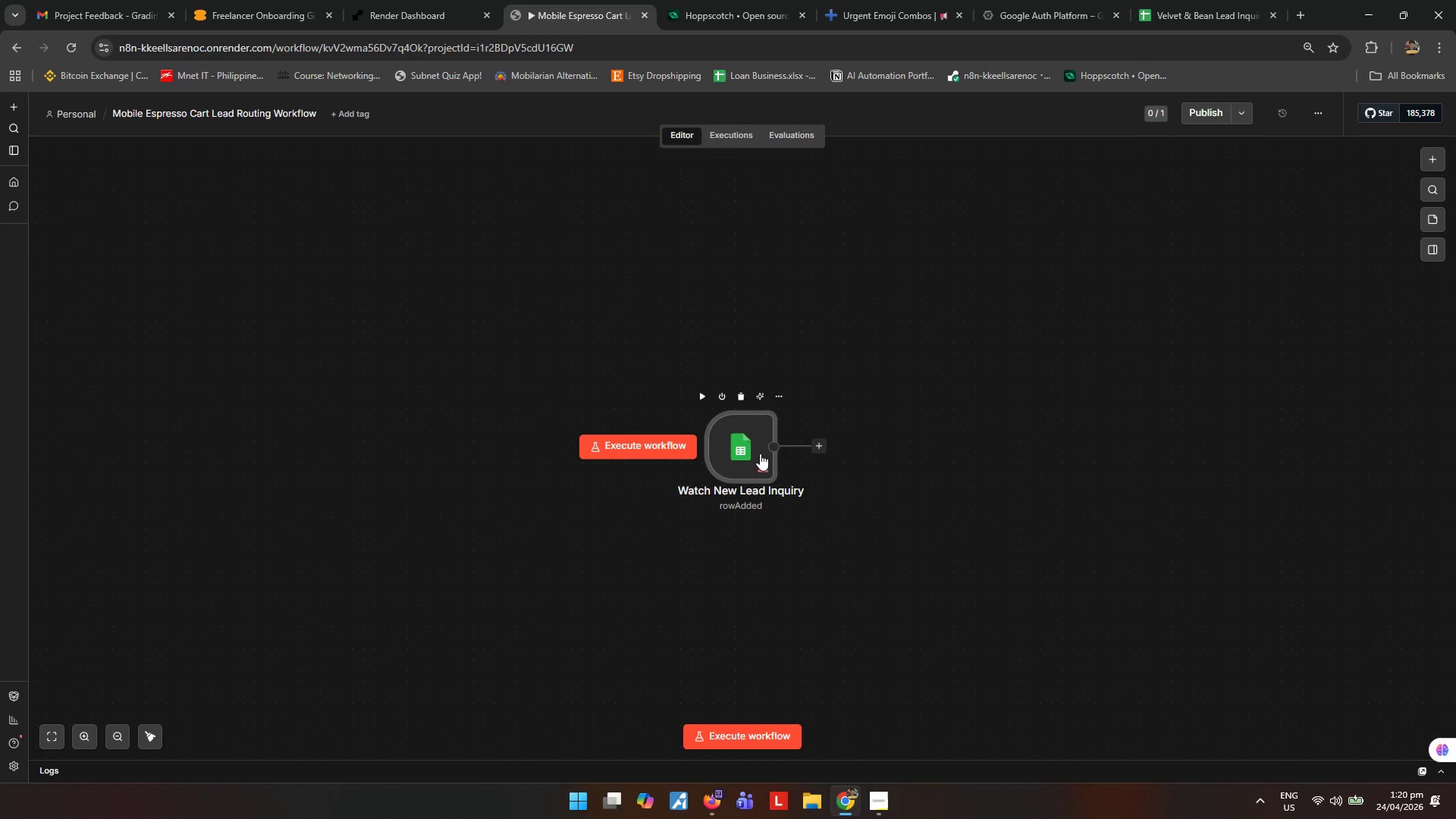 
left_click_drag(start_coordinate=[760, 453], to_coordinate=[312, 433])
 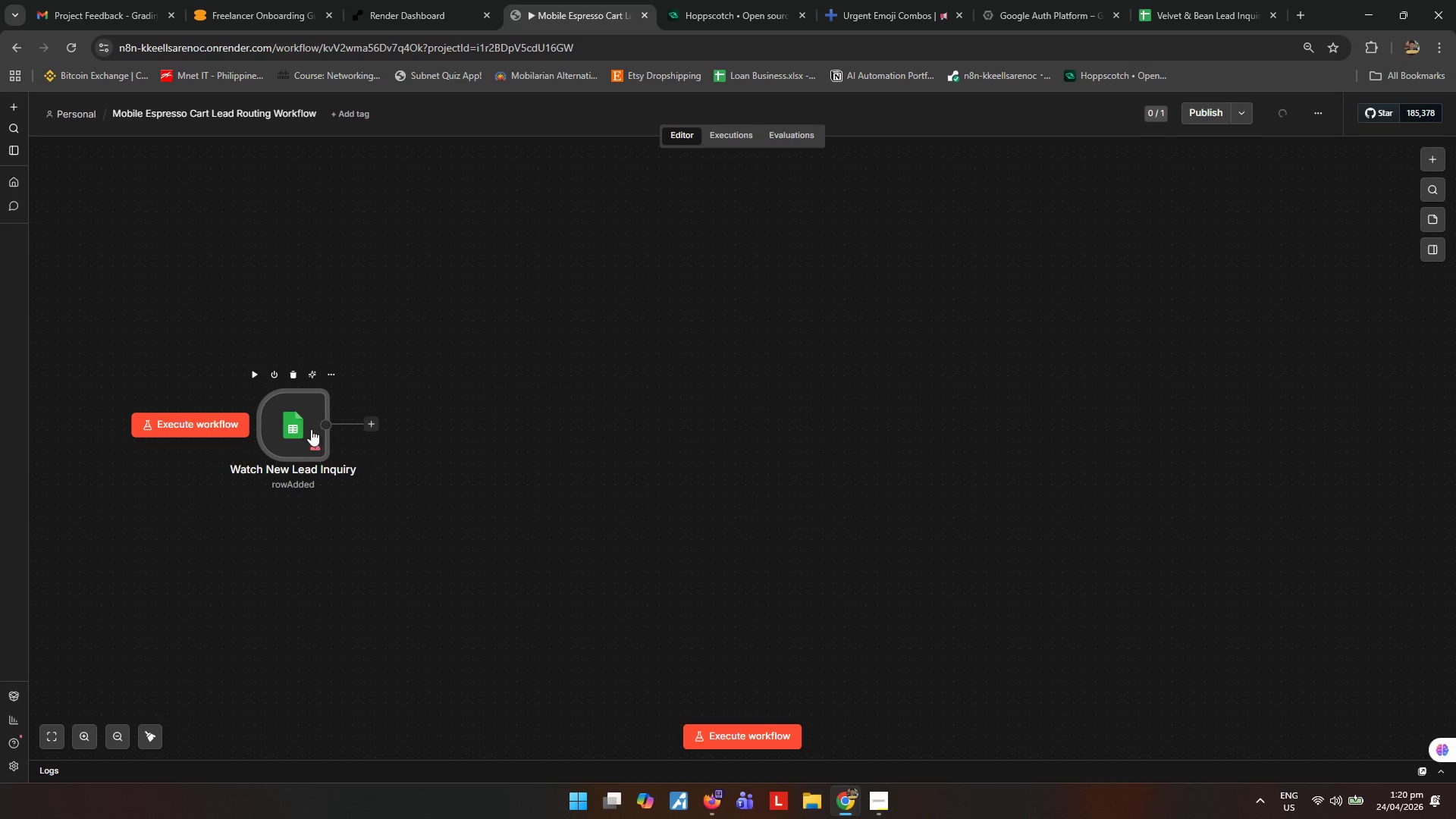 
double_click([311, 429])
 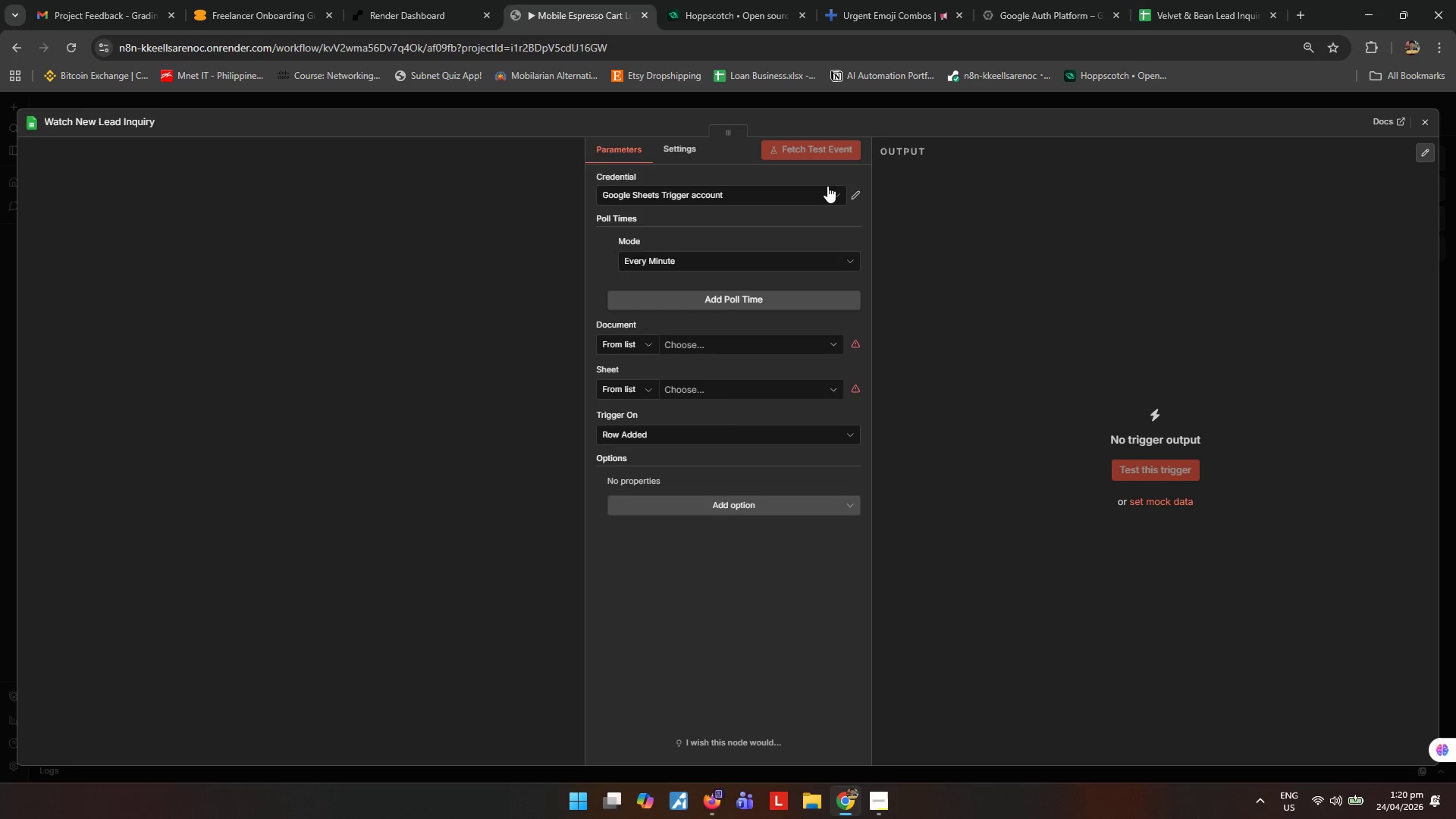 
left_click([840, 347])
 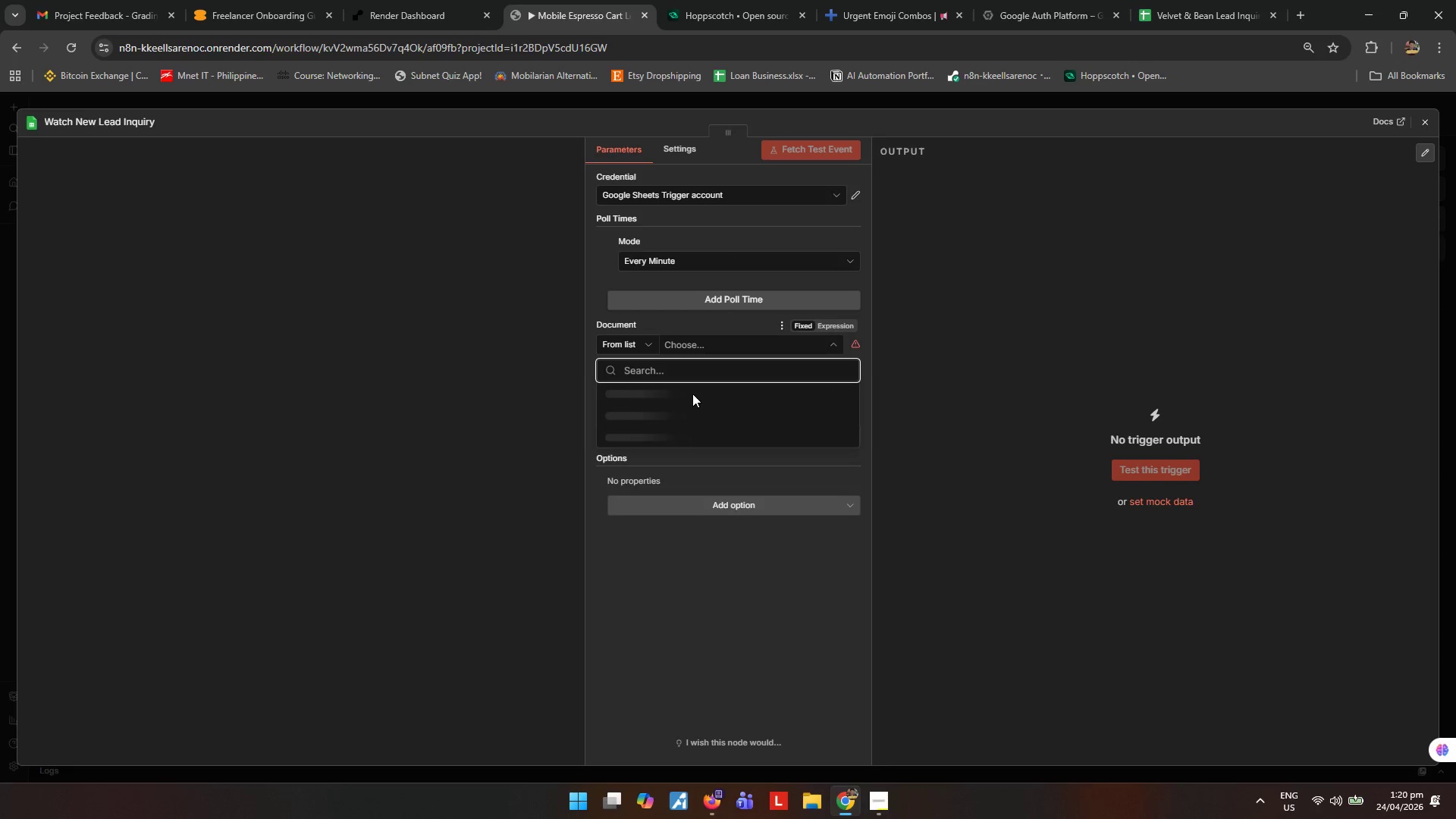 
left_click([666, 397])
 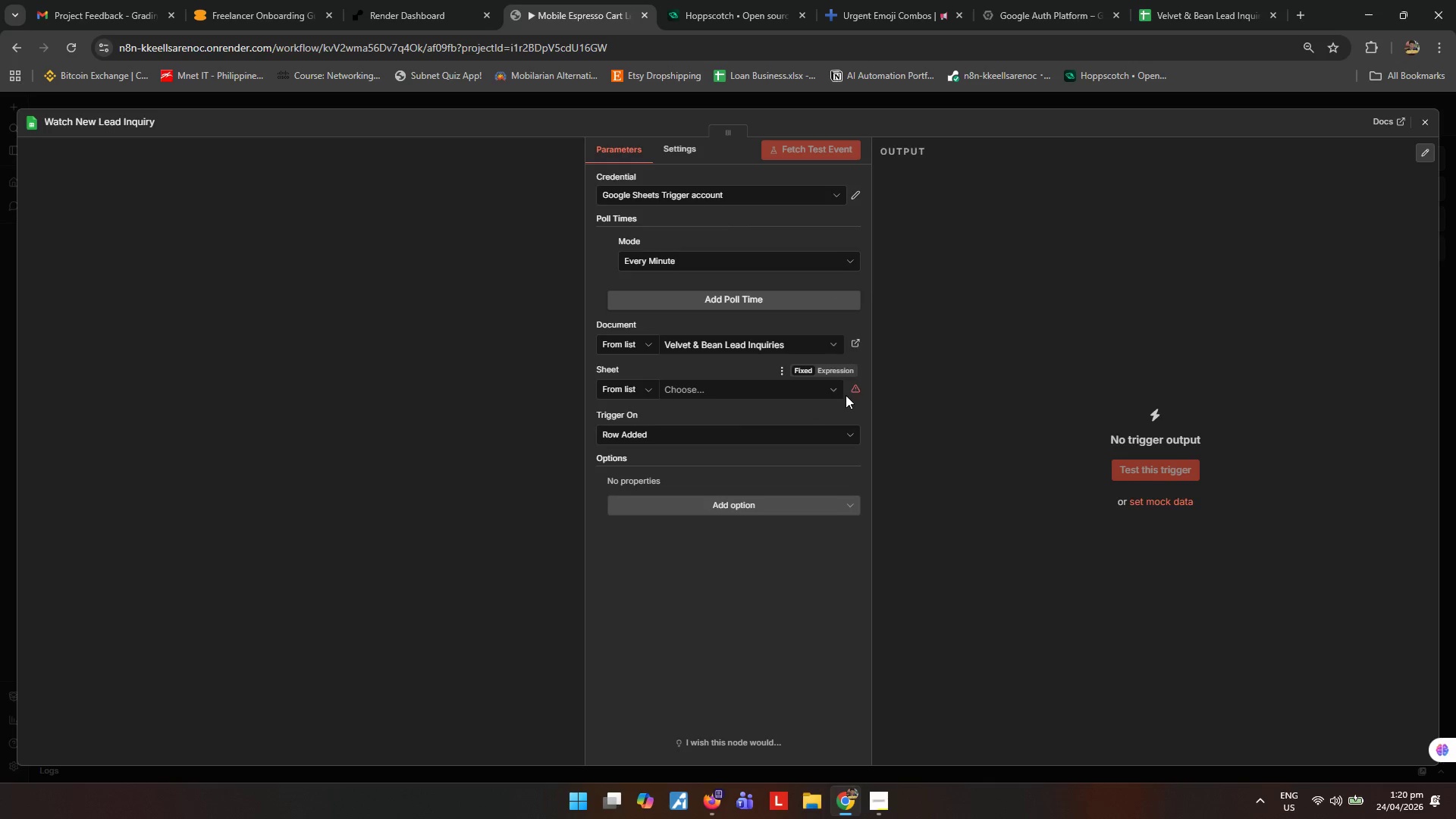 
left_click([837, 391])
 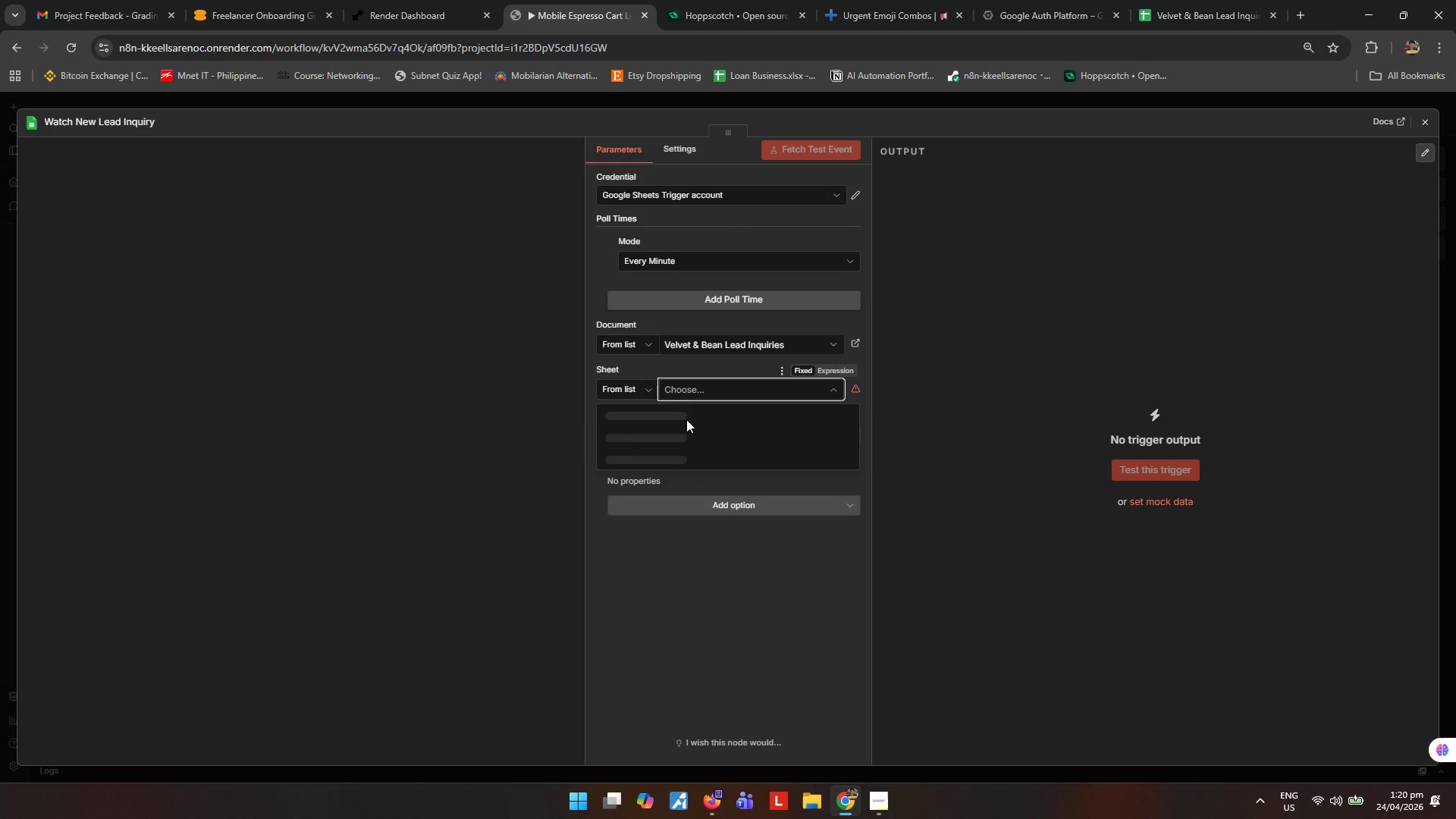 
left_click([683, 417])
 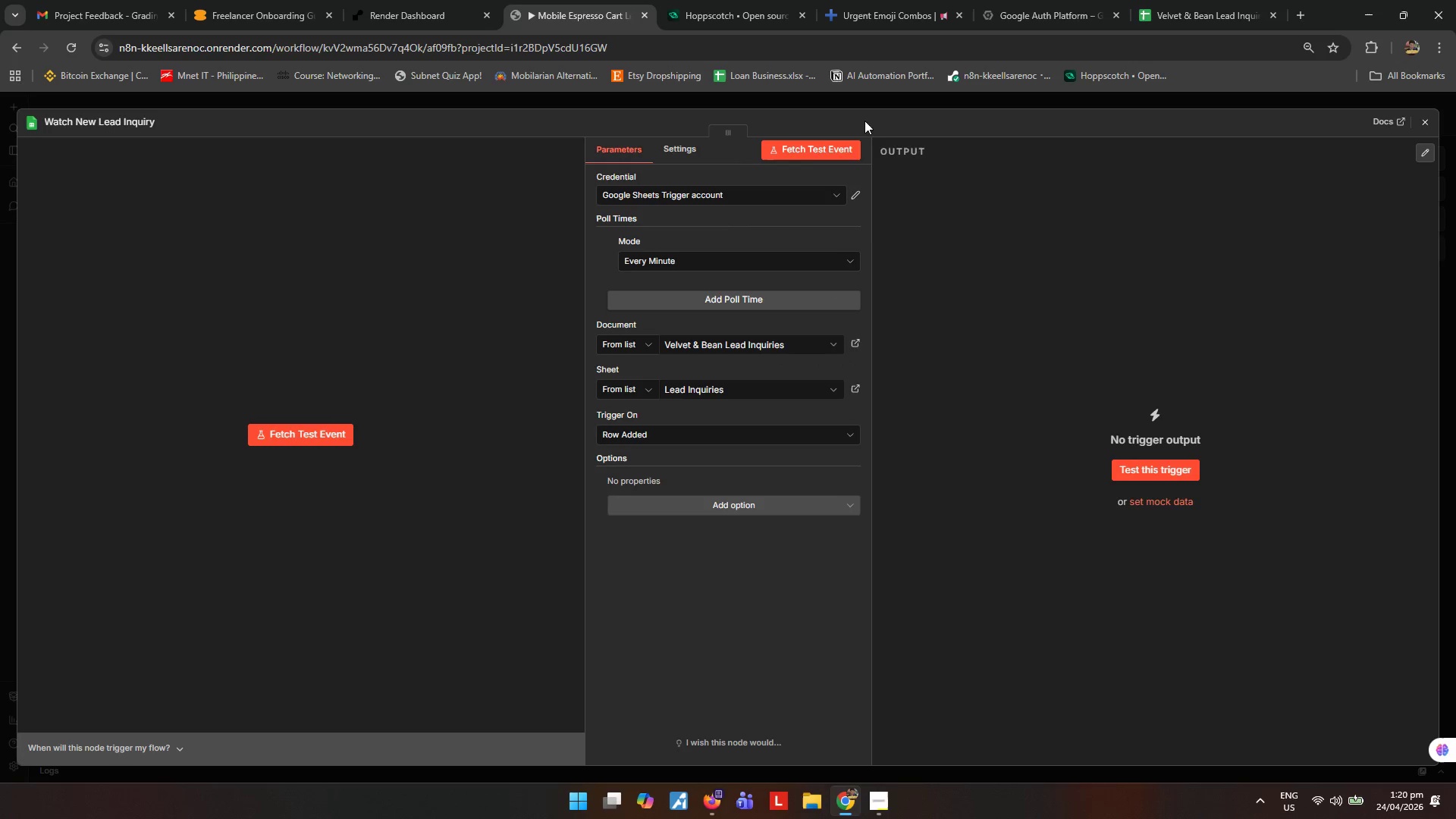 
left_click([811, 148])